 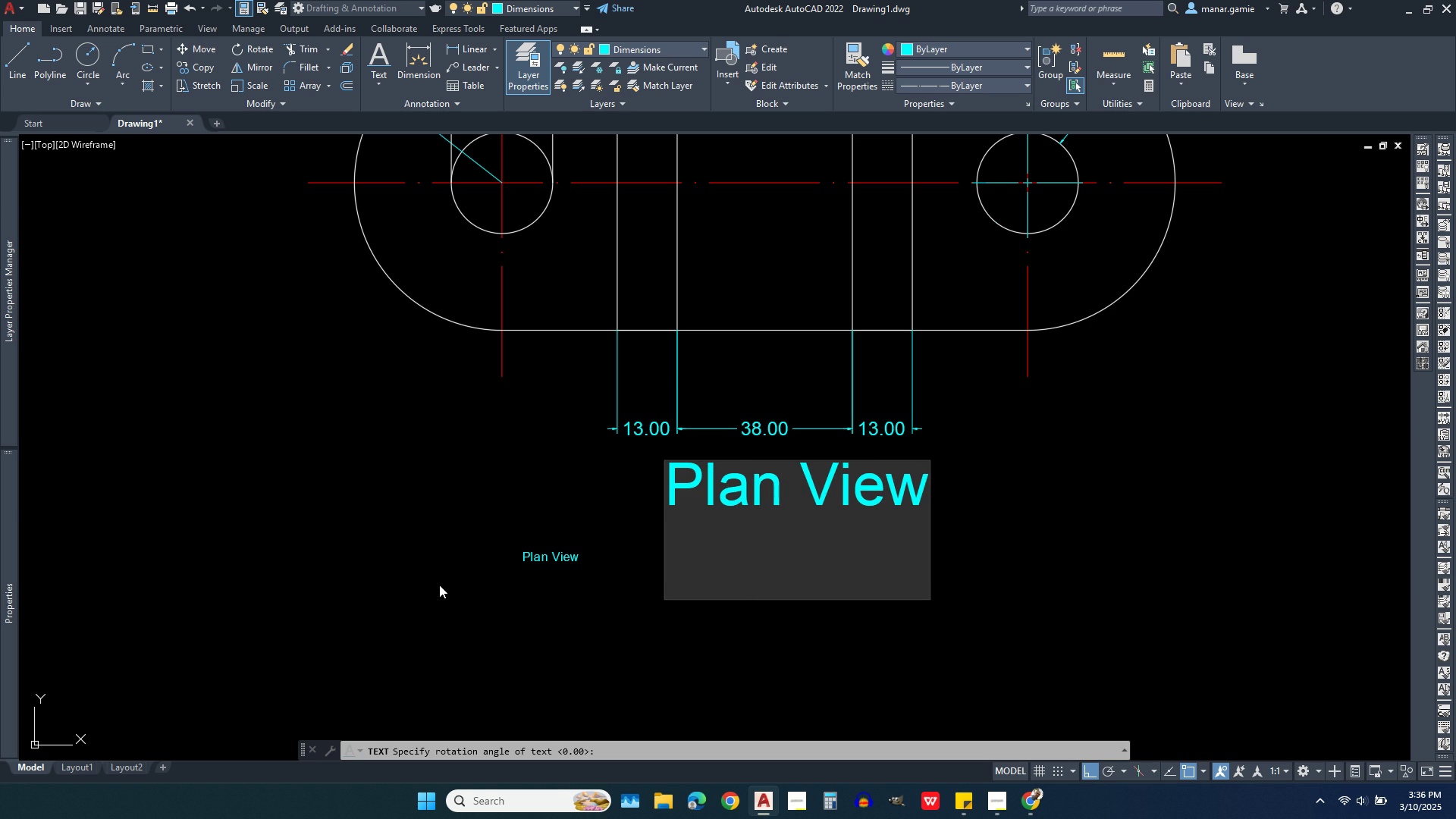 
key(Backspace)
 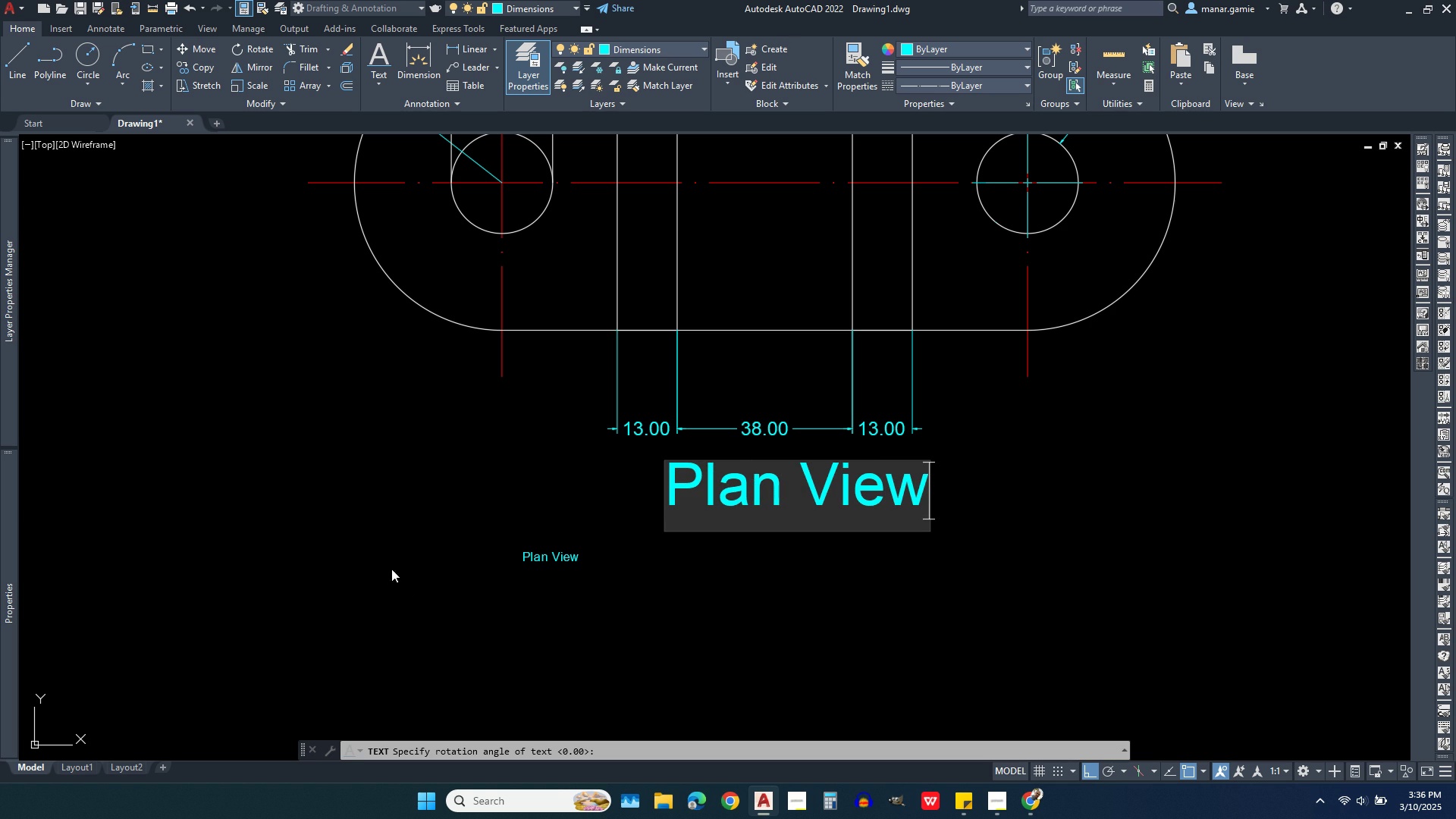 
key(Escape)
 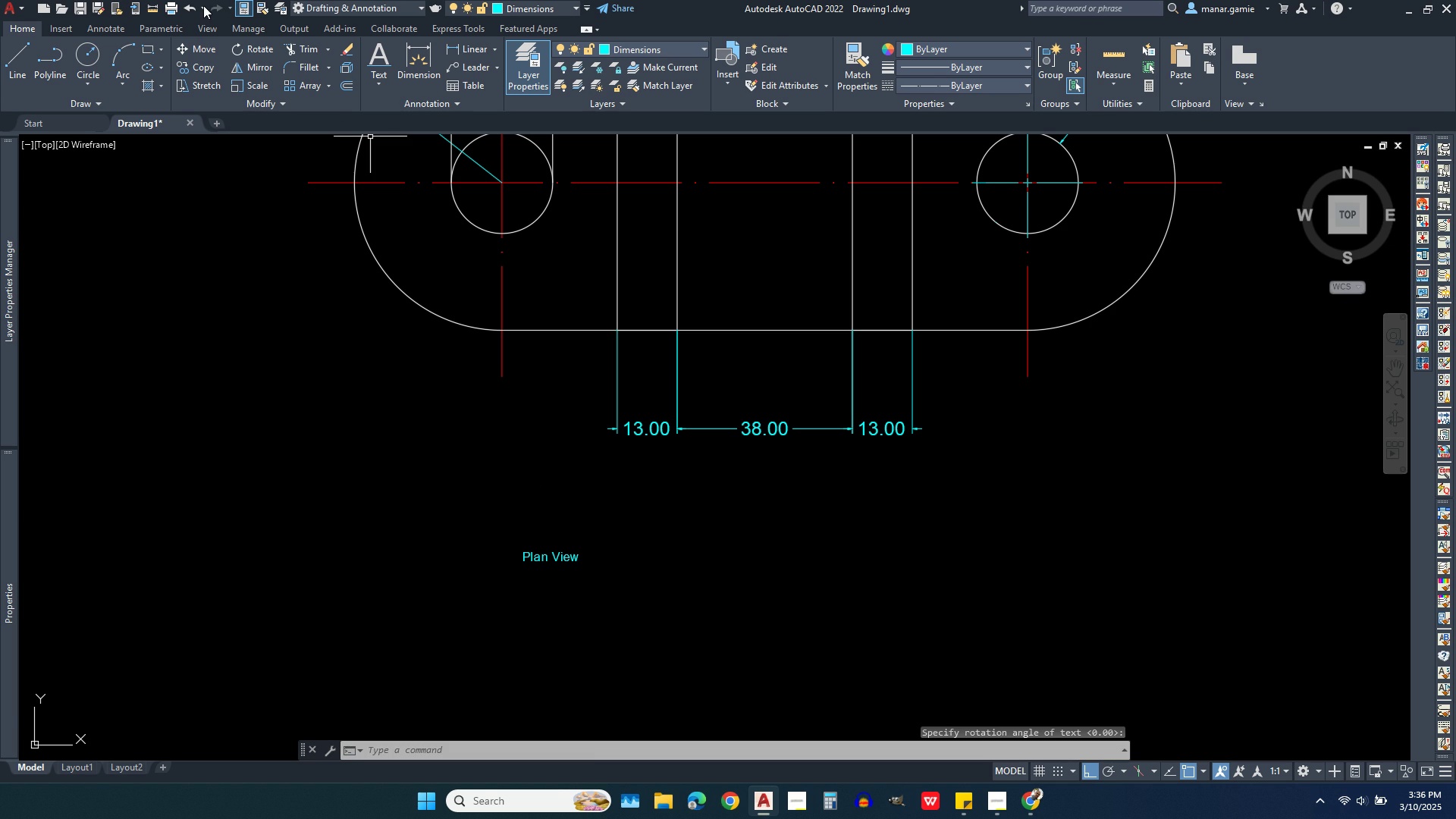 
left_click([187, 5])
 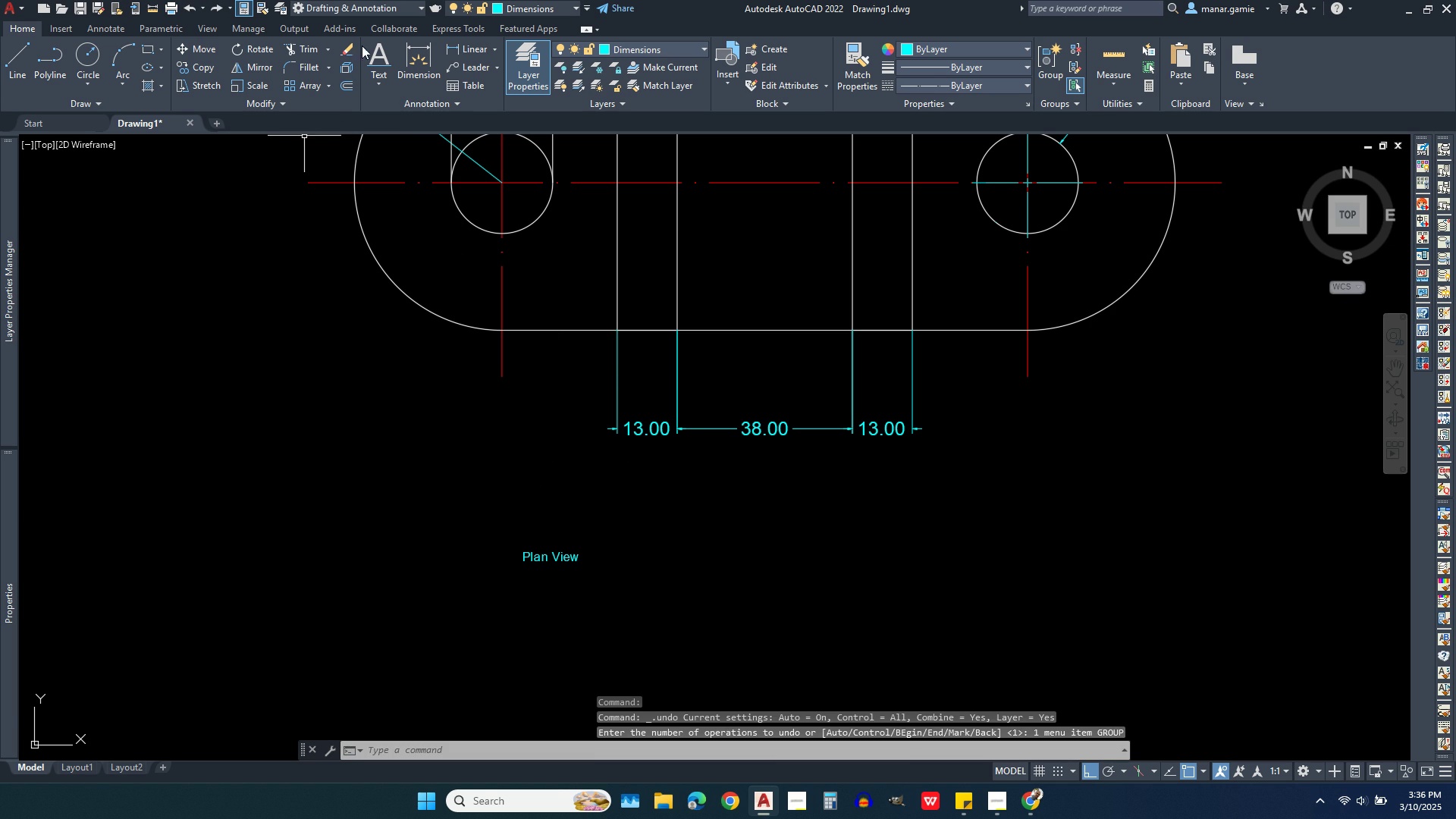 
left_click([381, 55])
 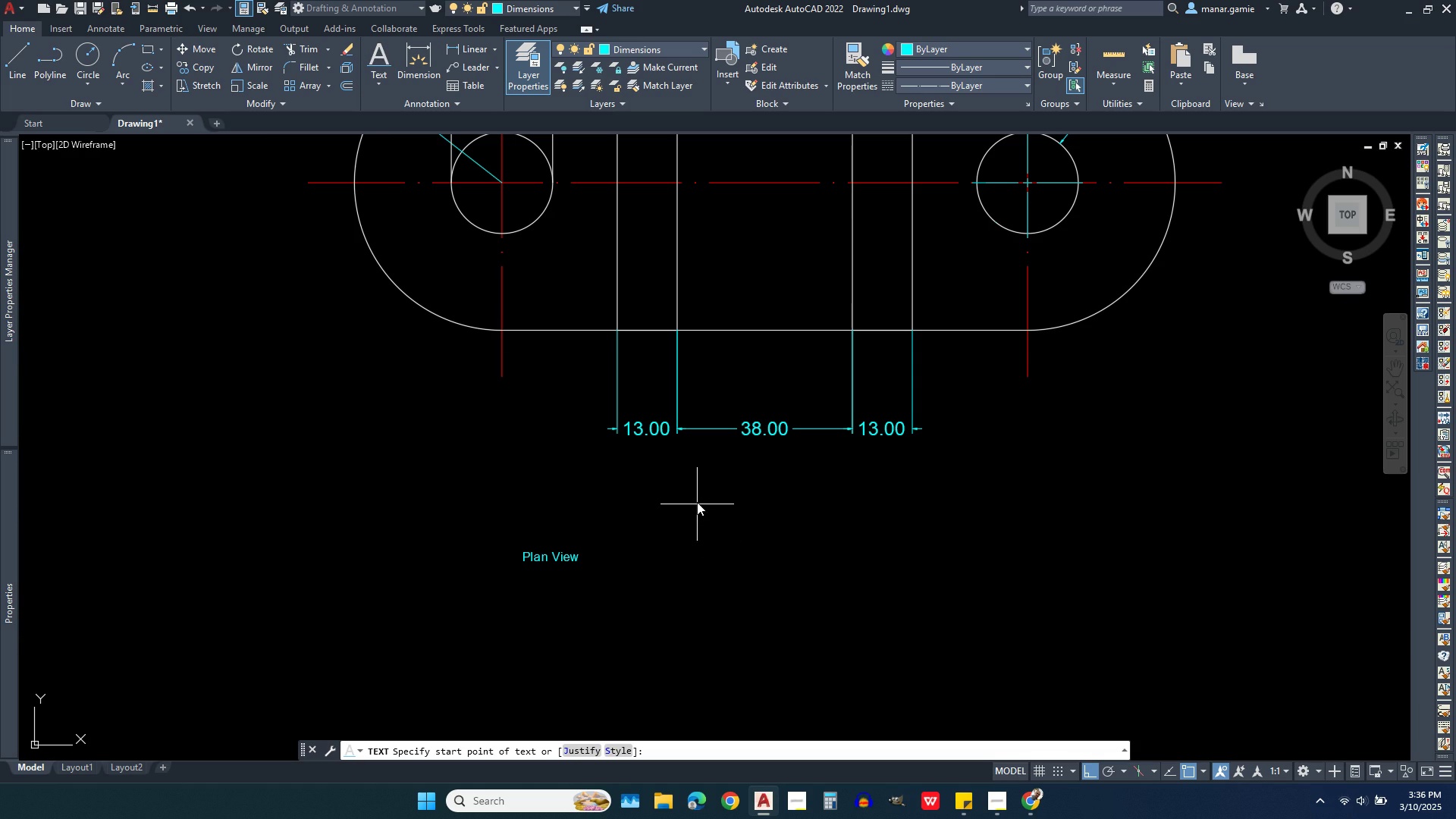 
left_click([694, 488])
 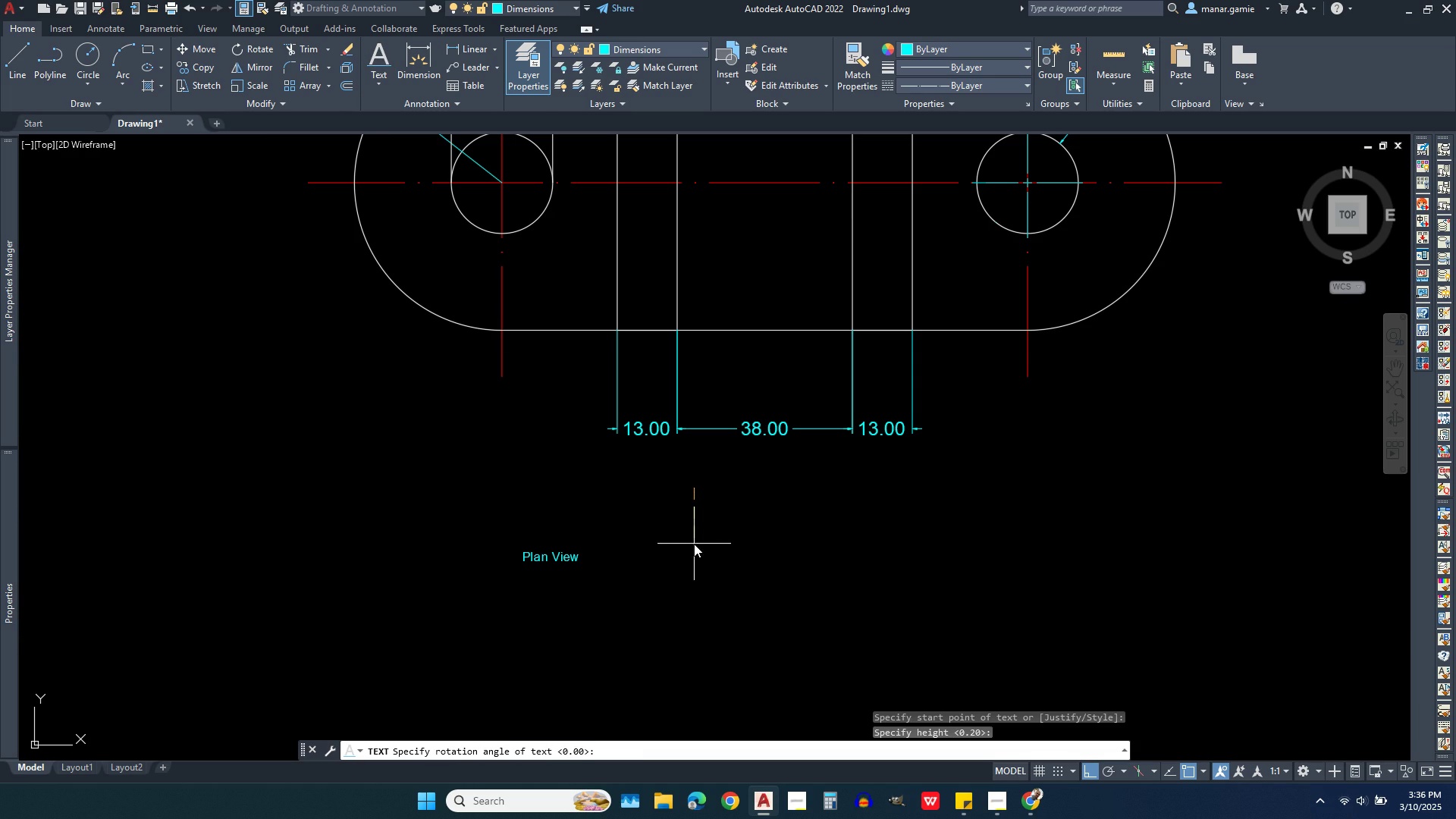 
left_click([694, 544])
 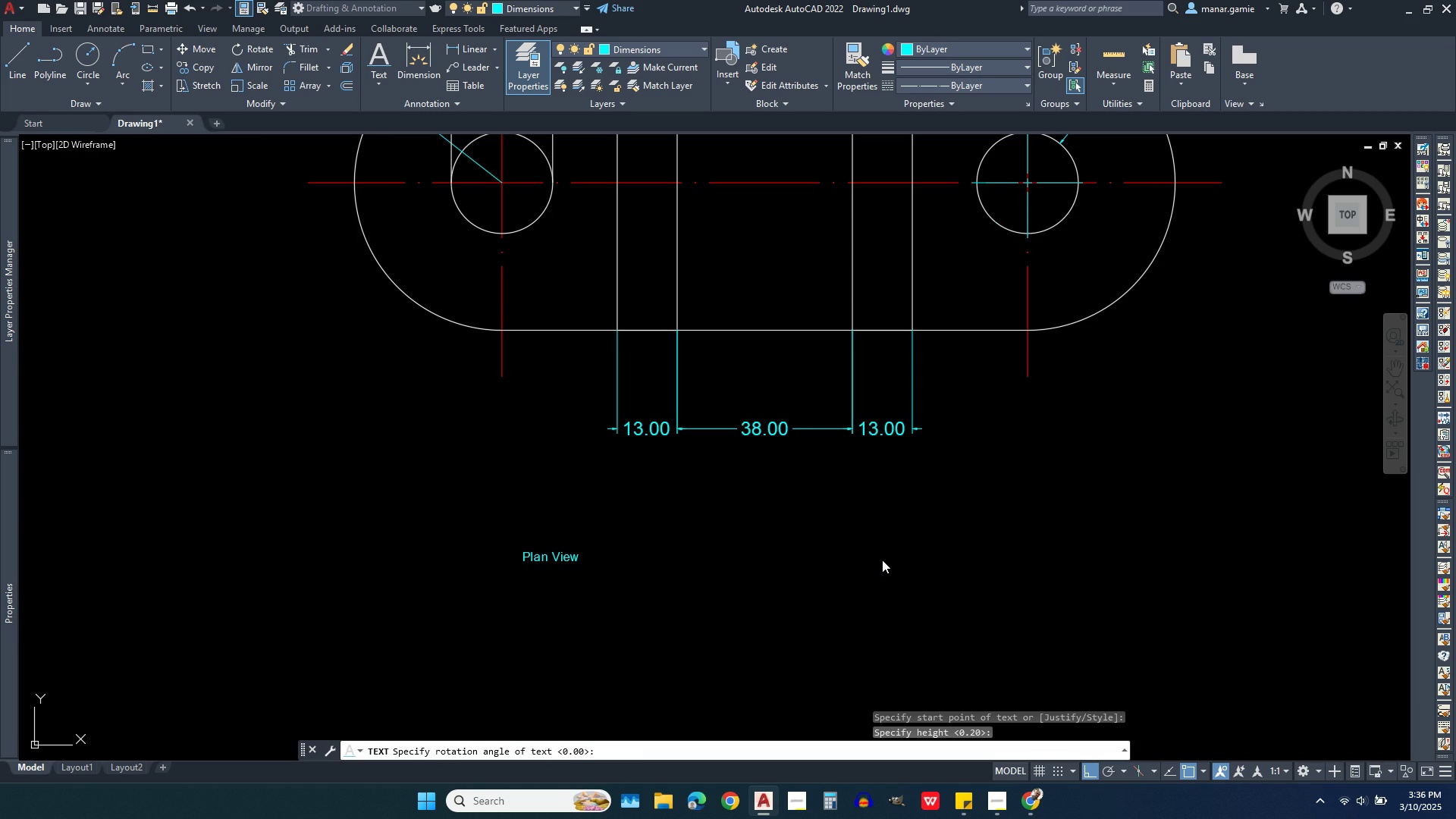 
left_click([882, 560])
 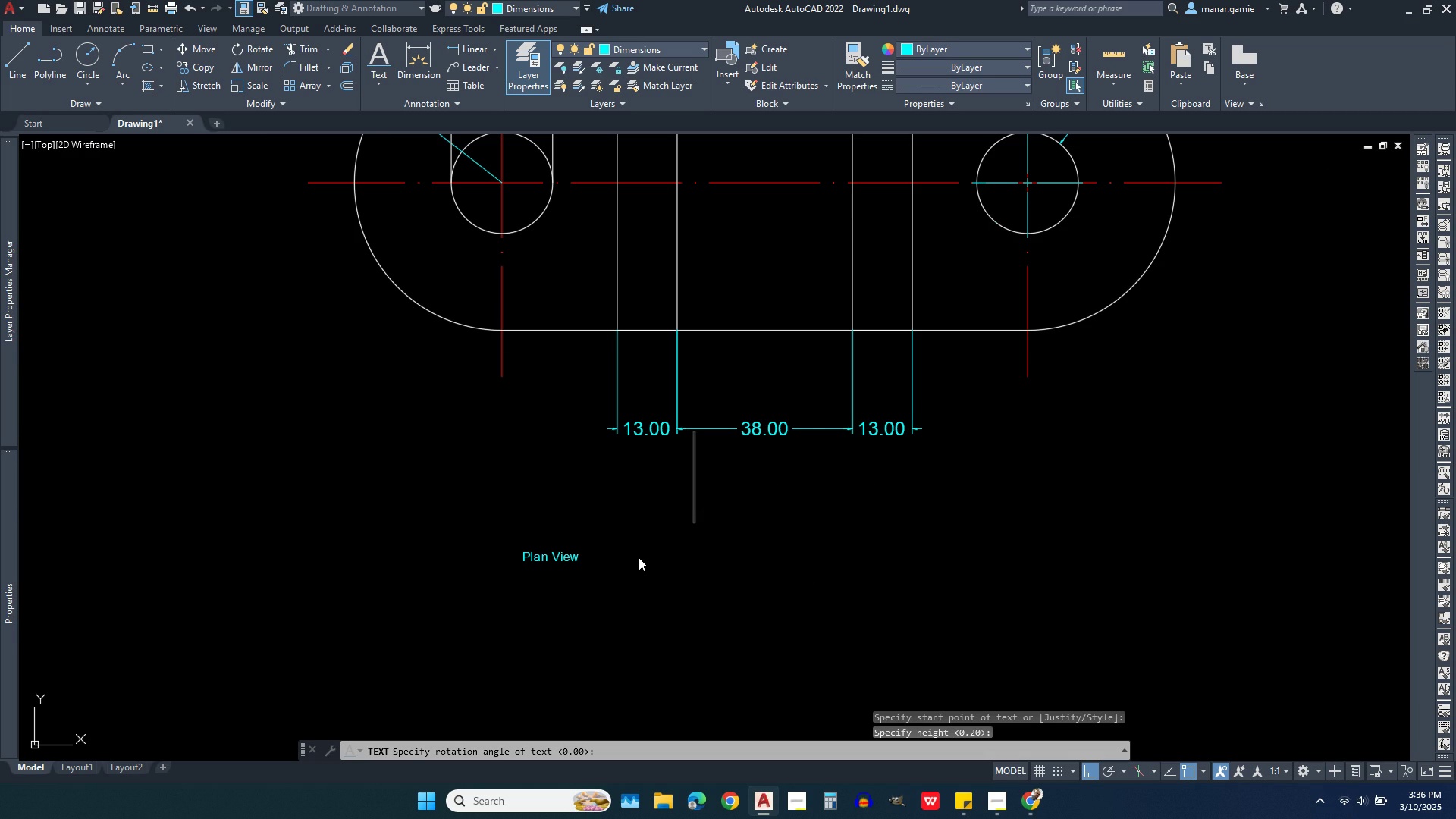 
type(Plan View)
 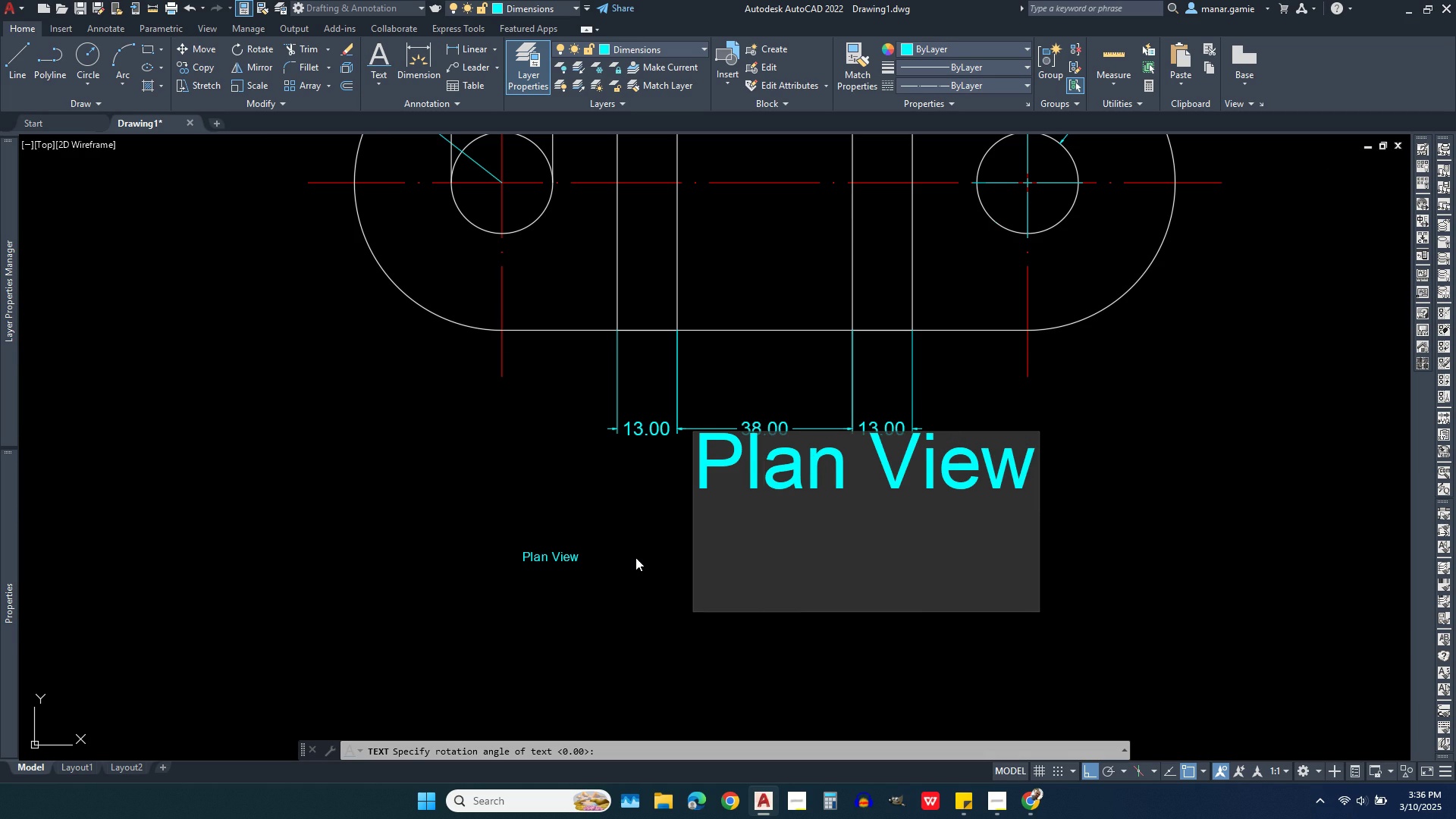 
key(Enter)
 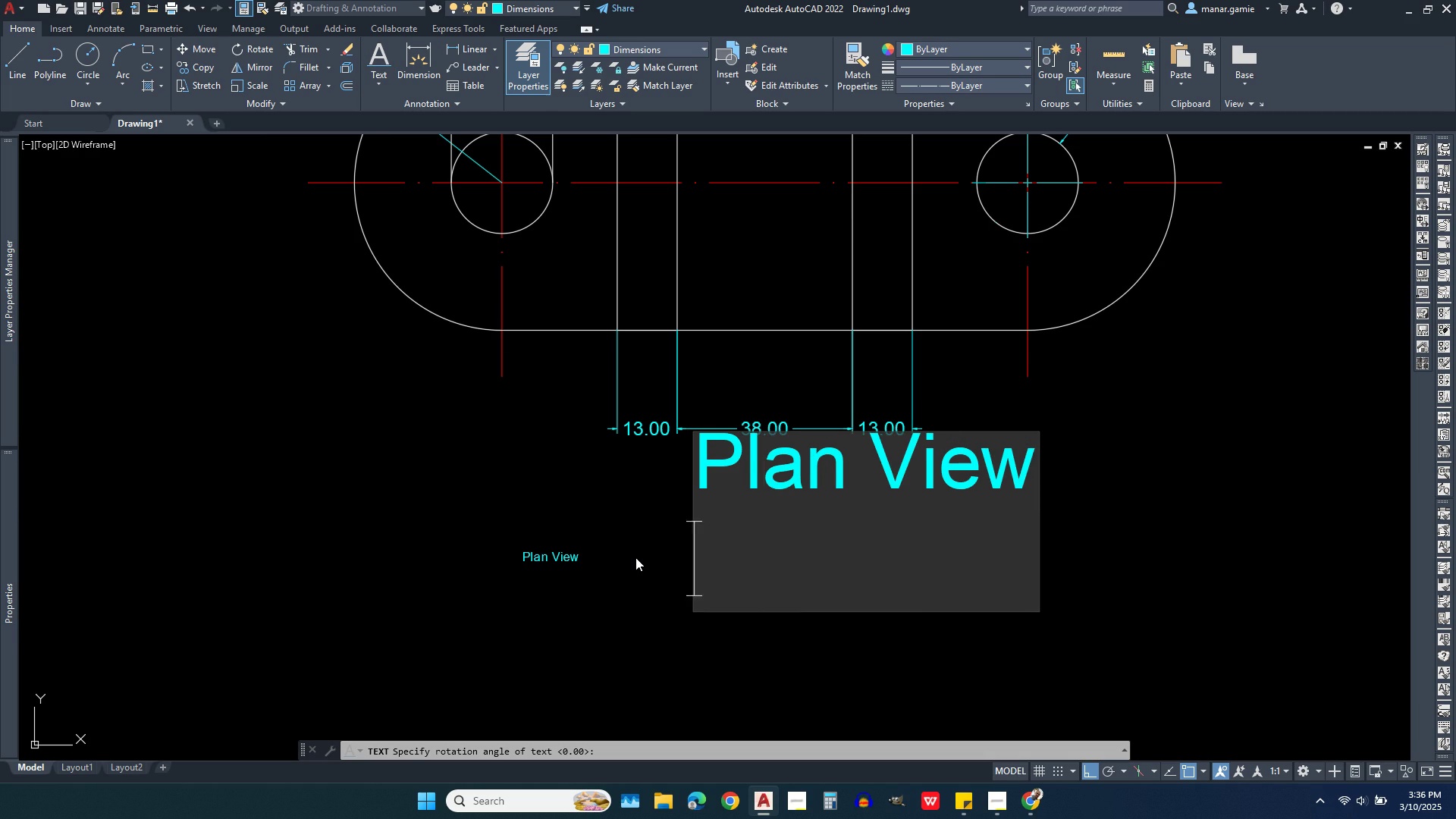 
key(Enter)
 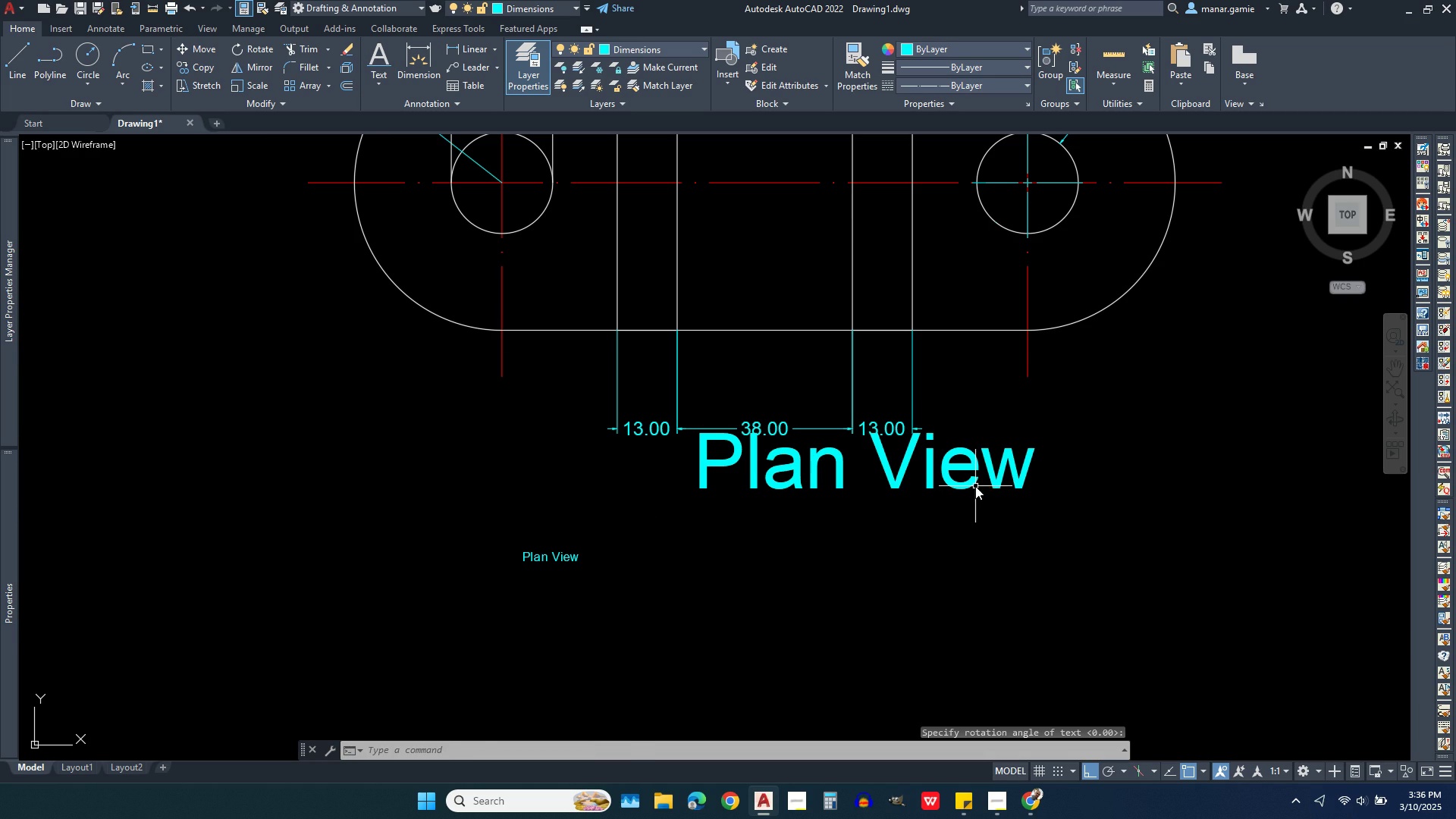 
left_click([959, 481])
 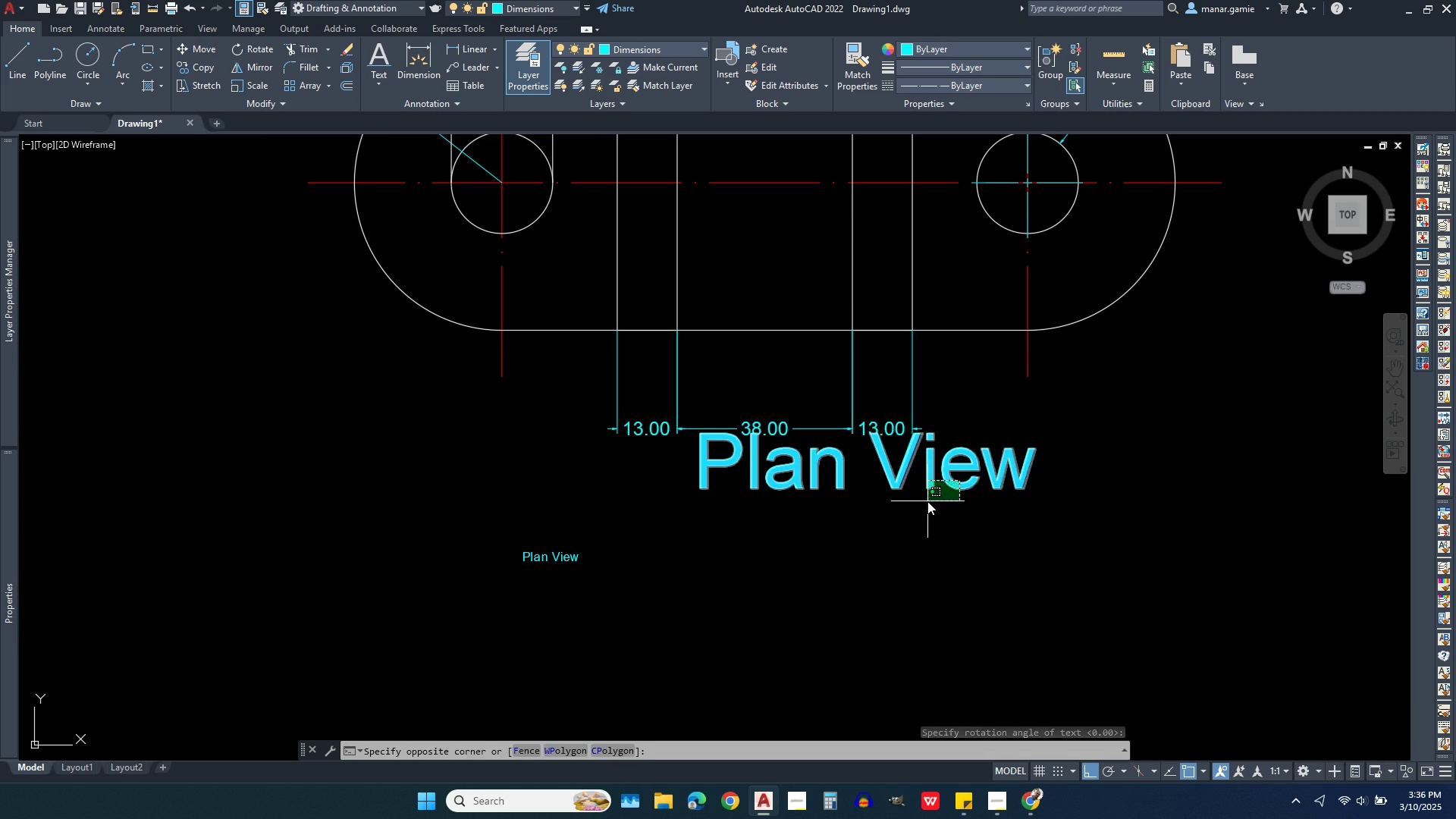 
left_click([927, 501])
 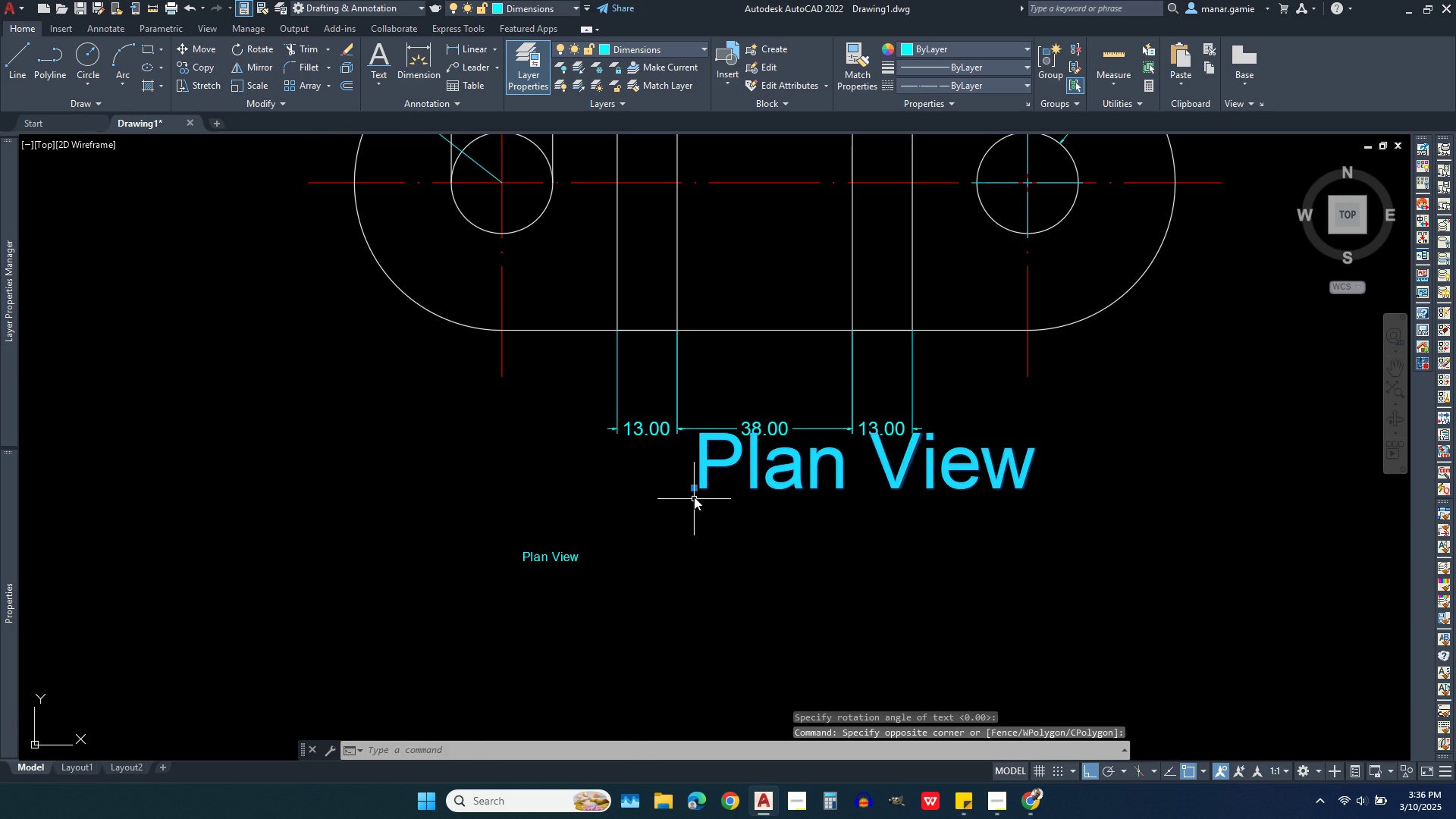 
left_click([694, 486])
 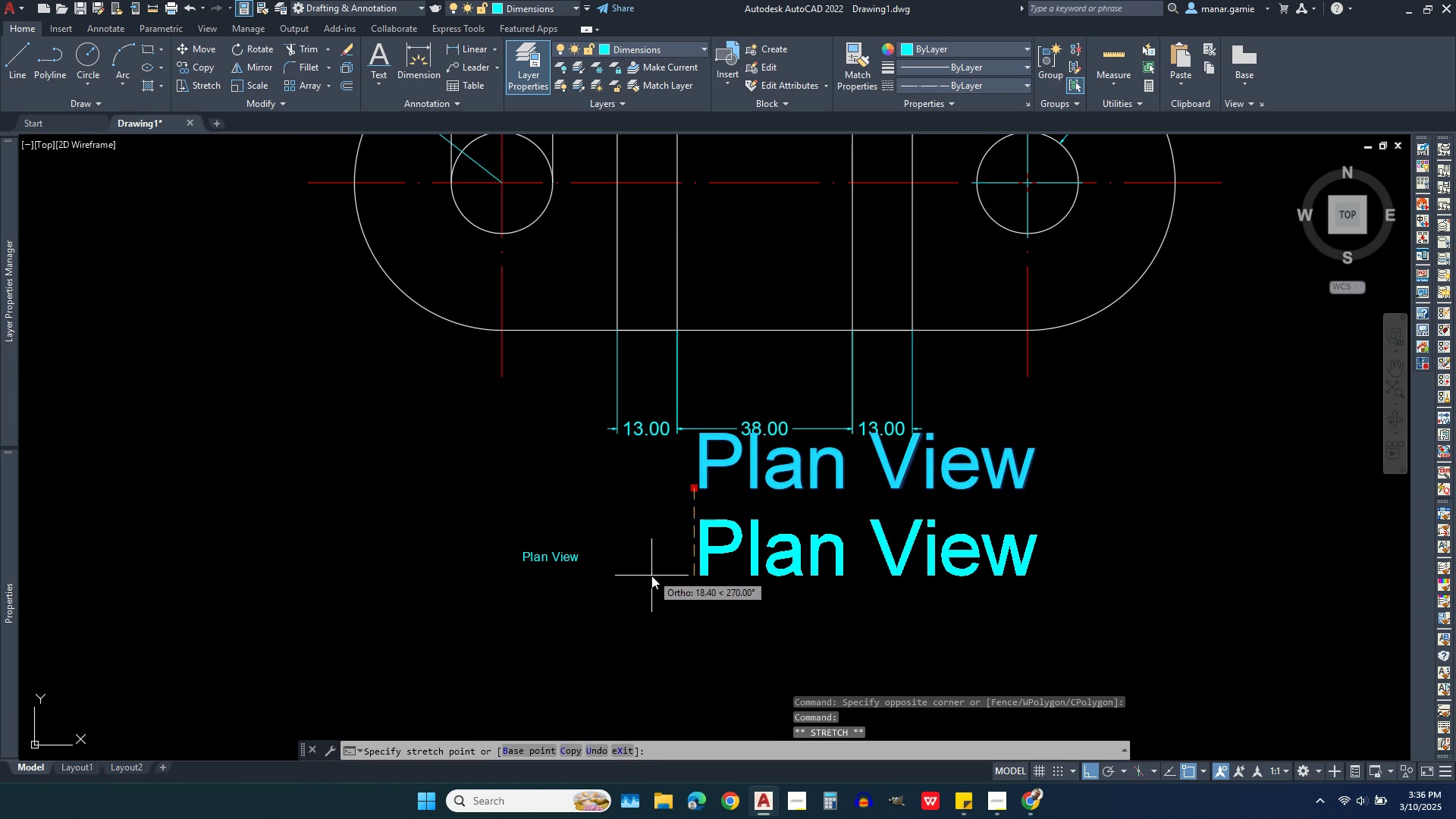 
left_click([651, 576])
 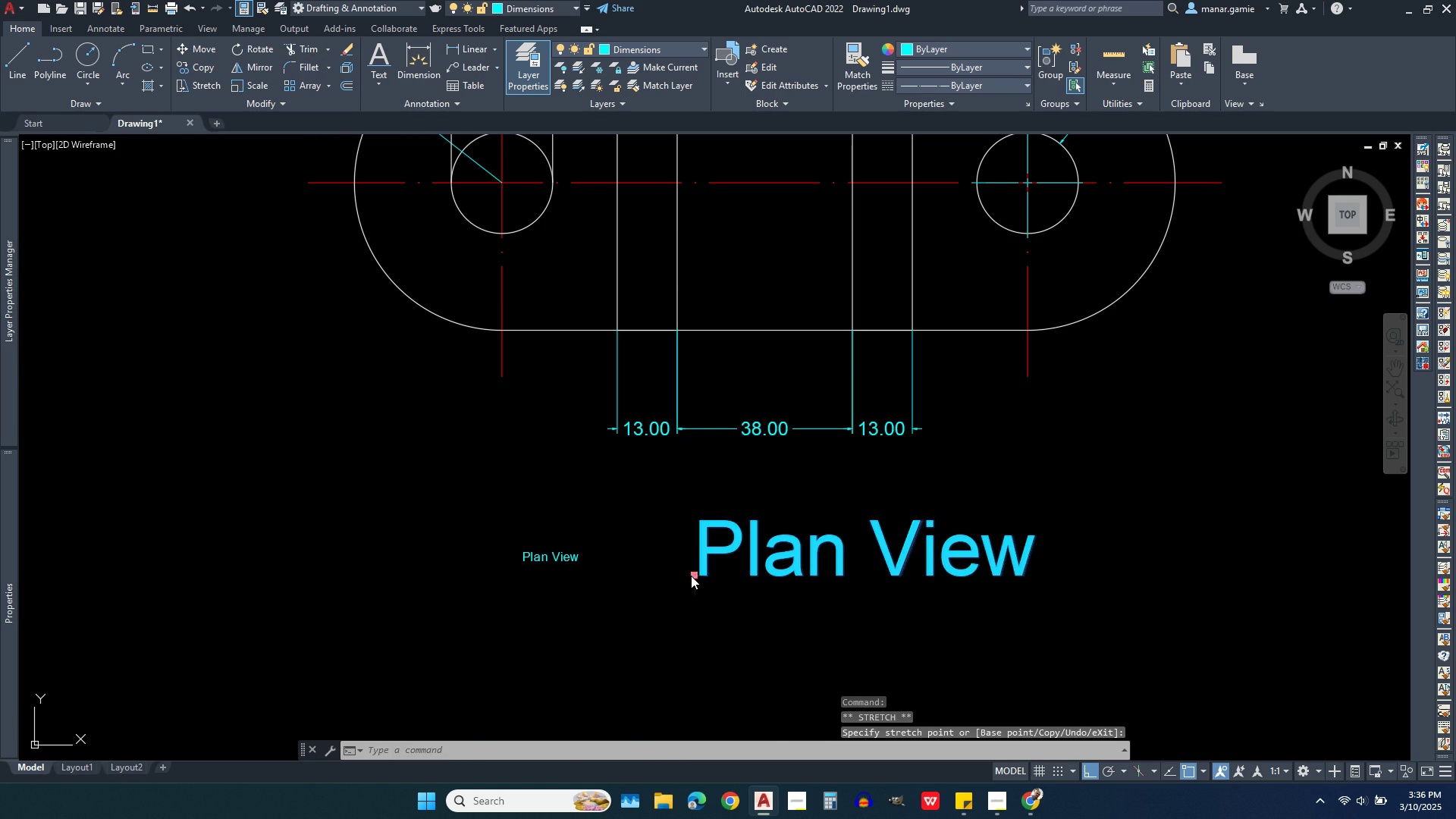 
left_click([691, 576])
 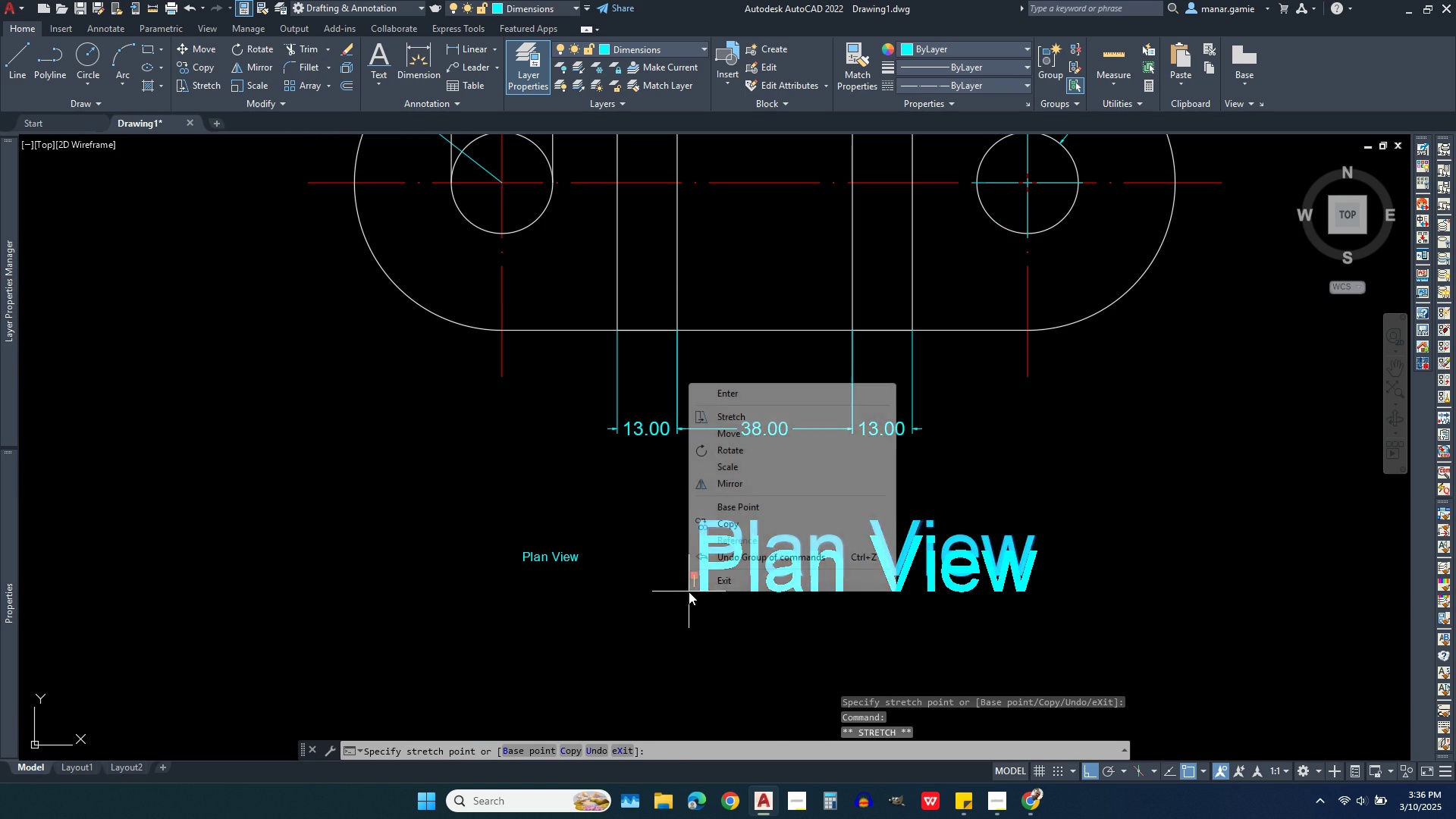 
right_click([689, 592])
 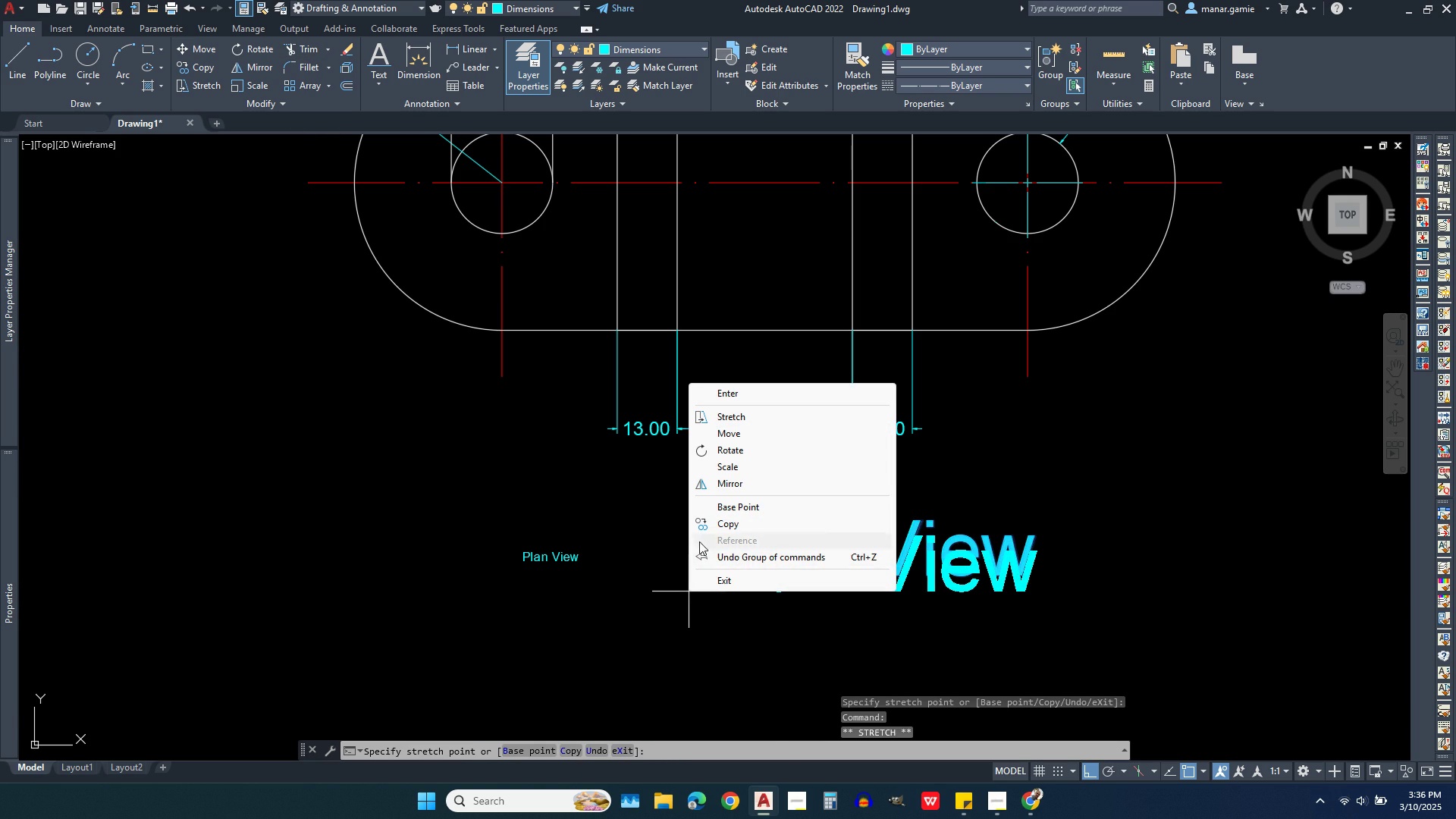 
left_click([660, 520])
 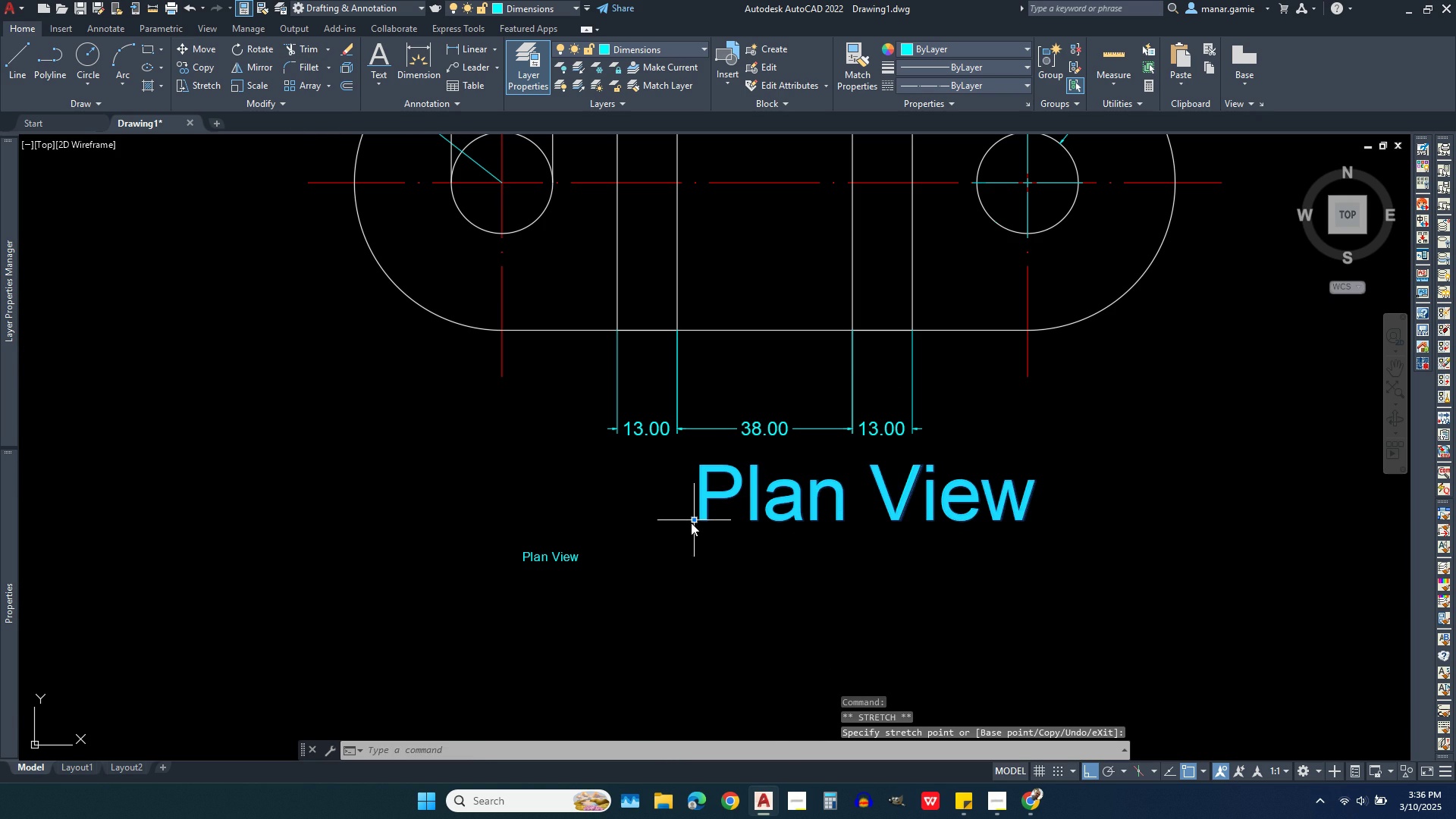 
left_click([694, 522])
 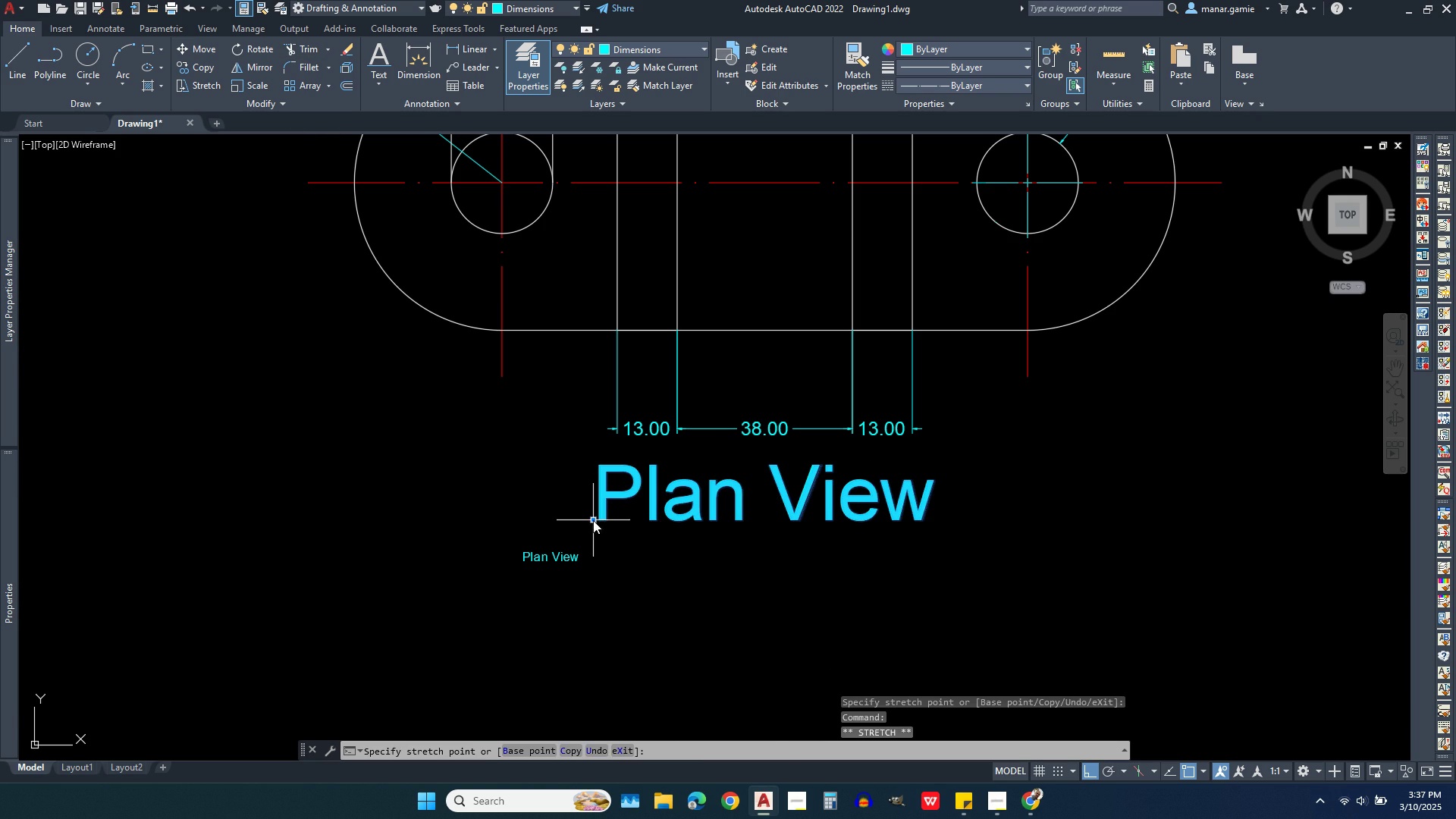 
left_click([593, 520])
 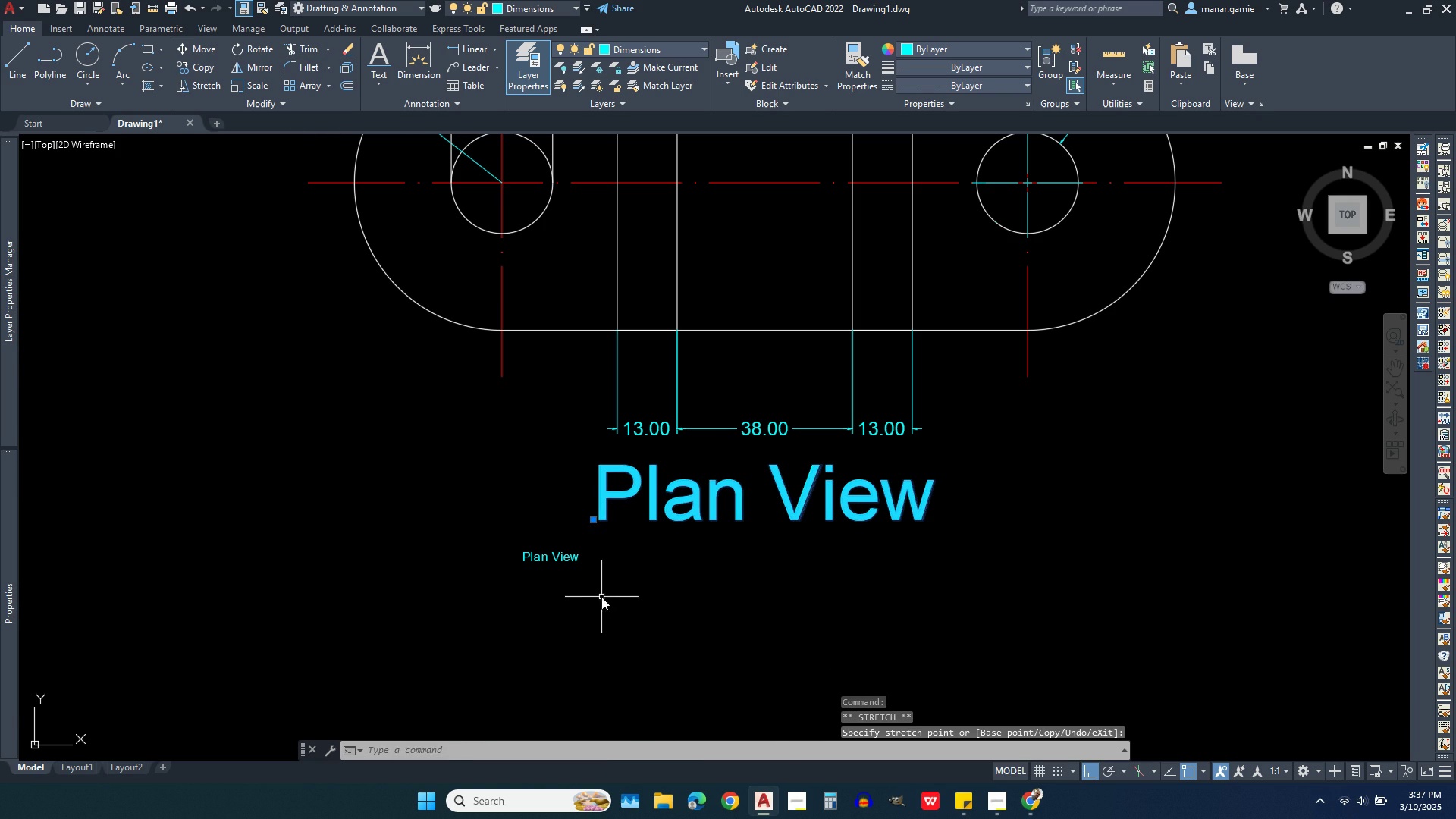 
left_click([601, 597])
 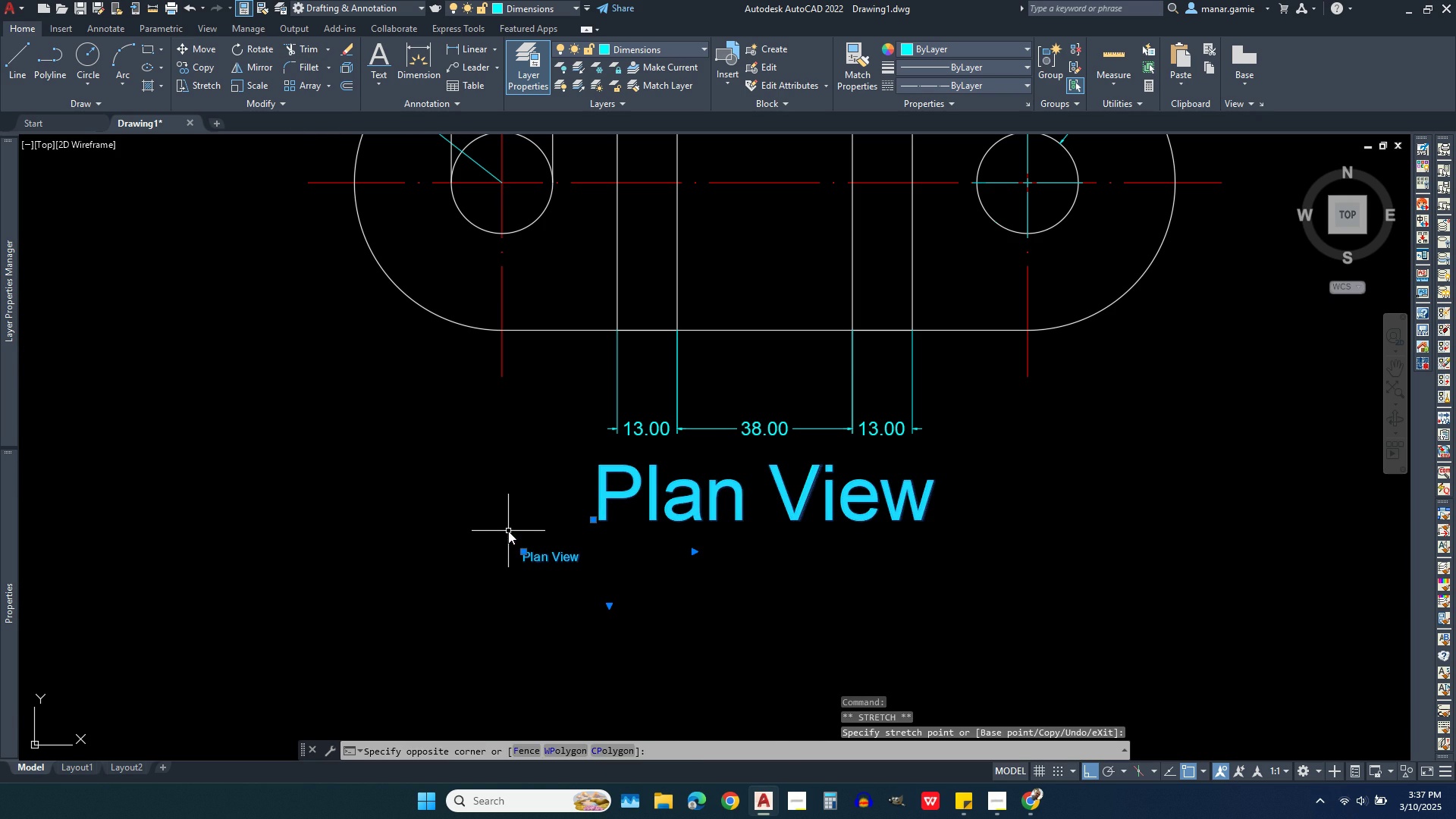 
left_click([508, 531])
 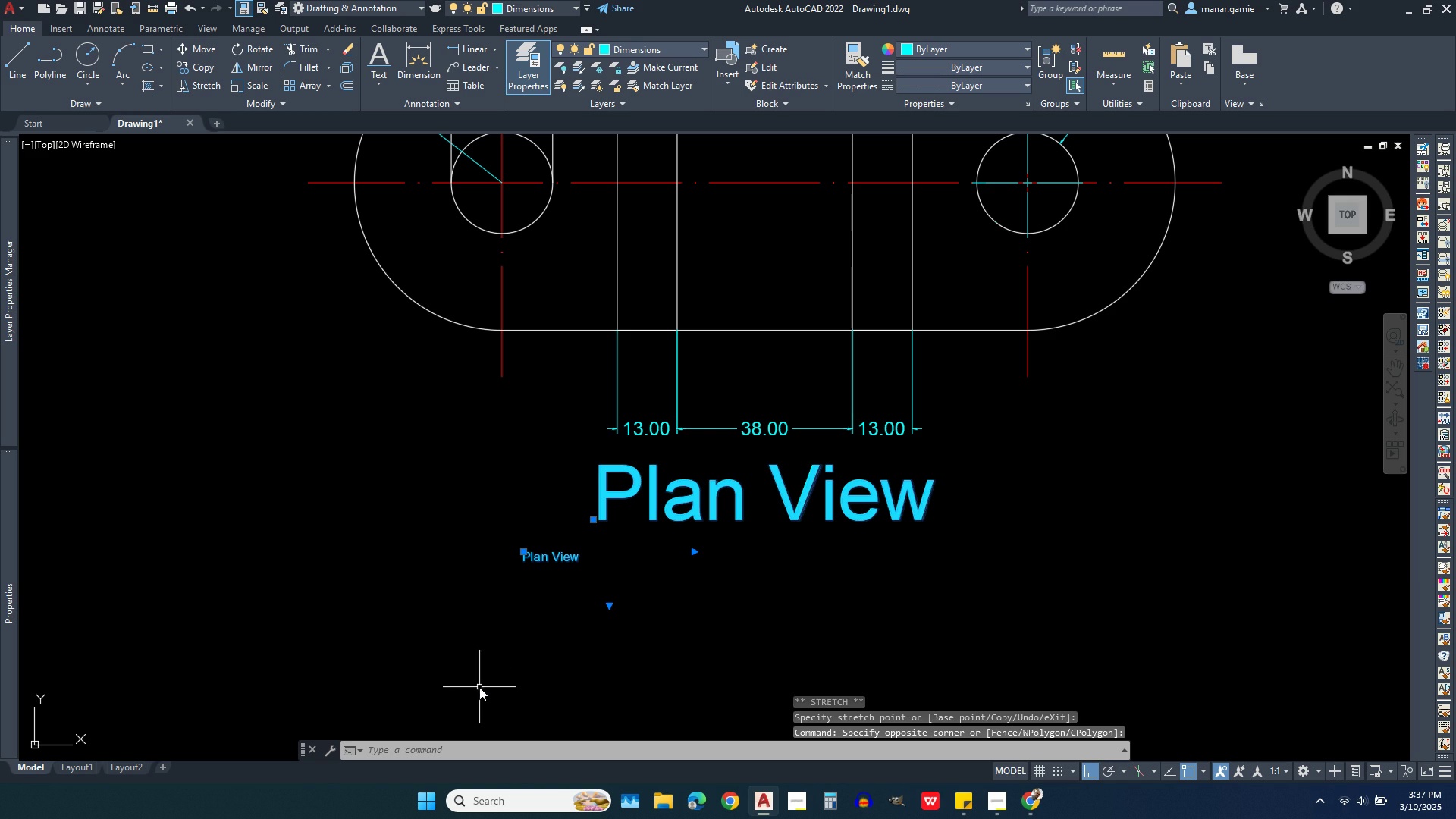 
key(Delete)
 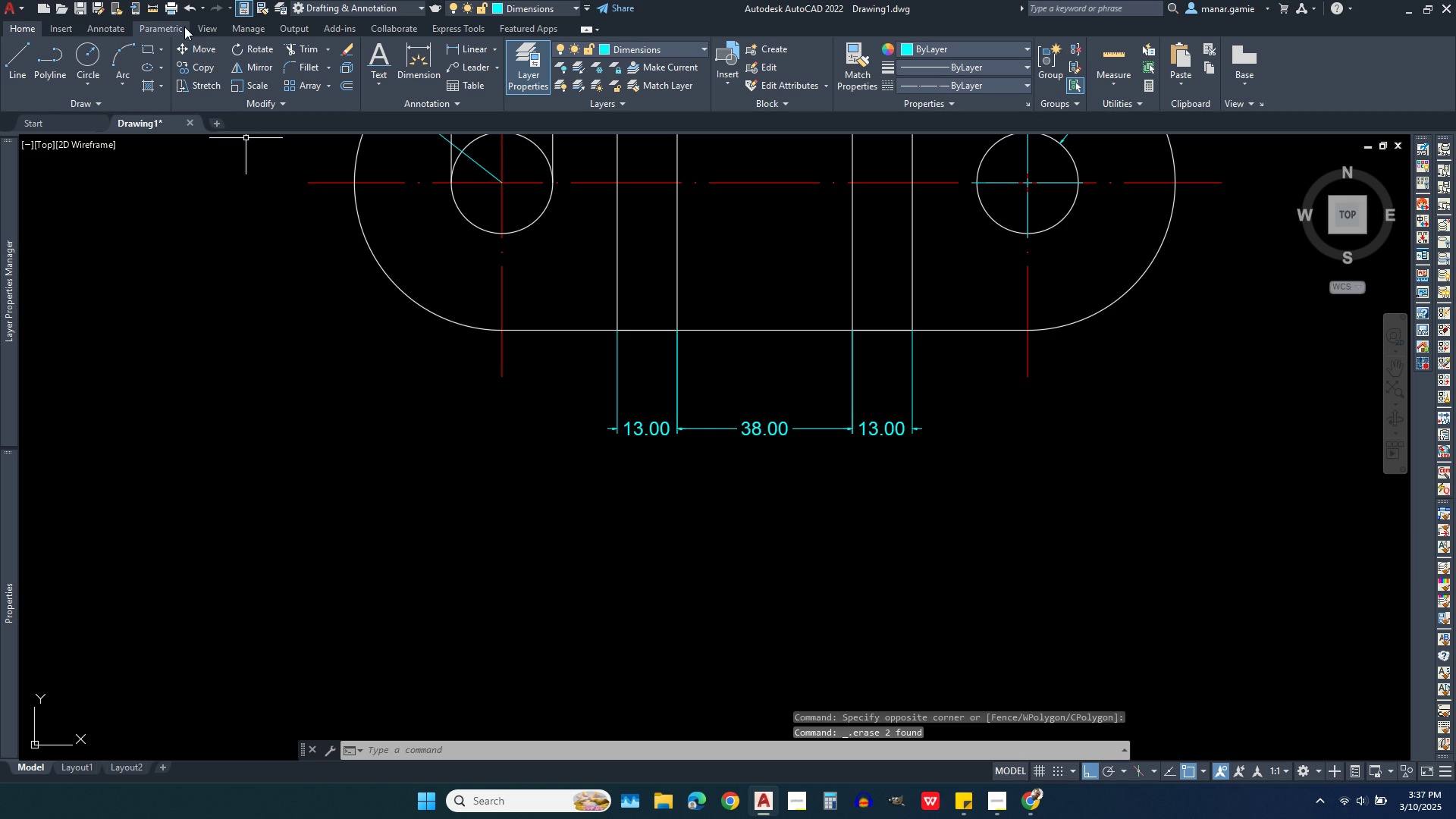 
left_click([187, 14])
 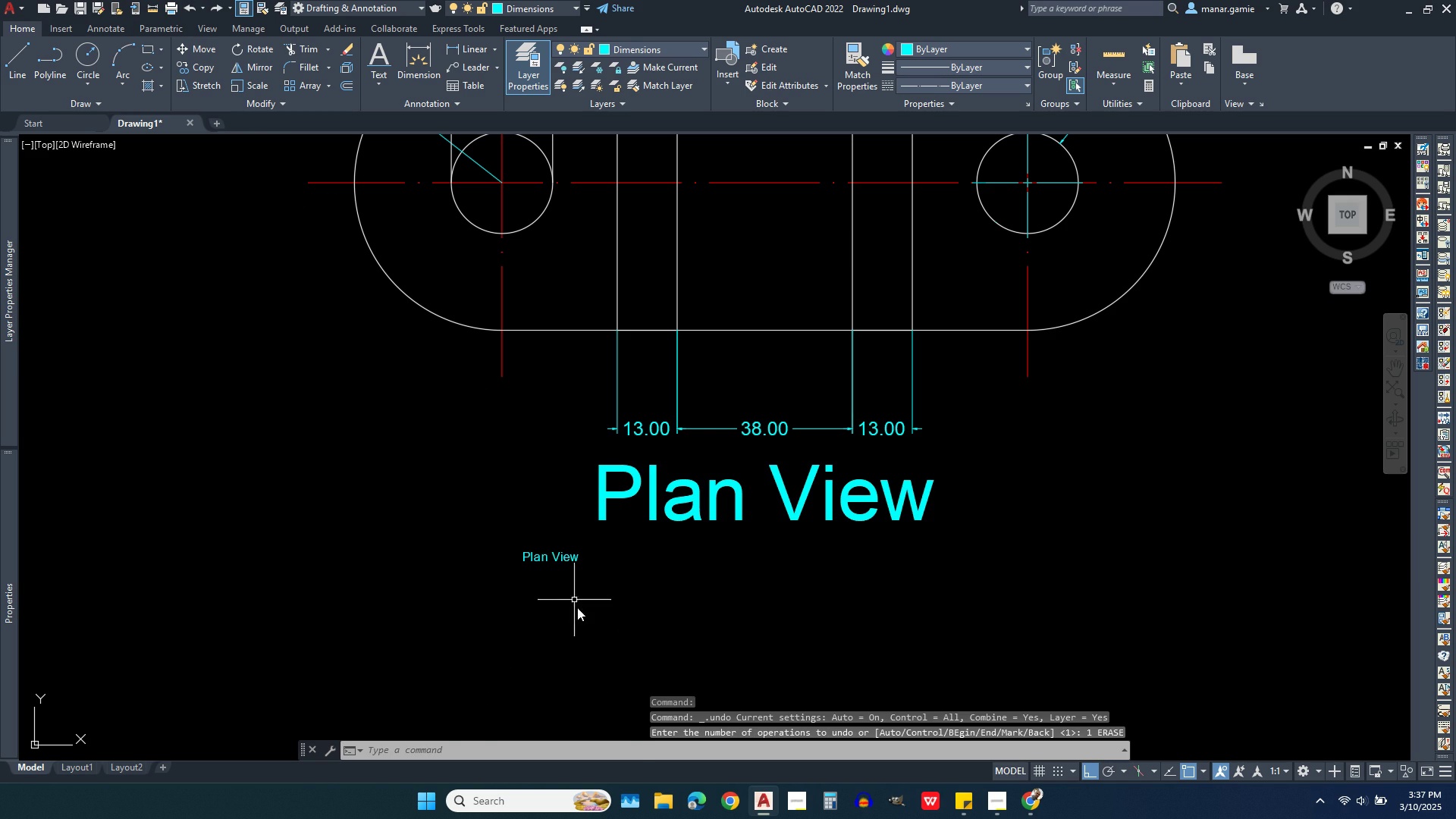 
left_click([577, 607])
 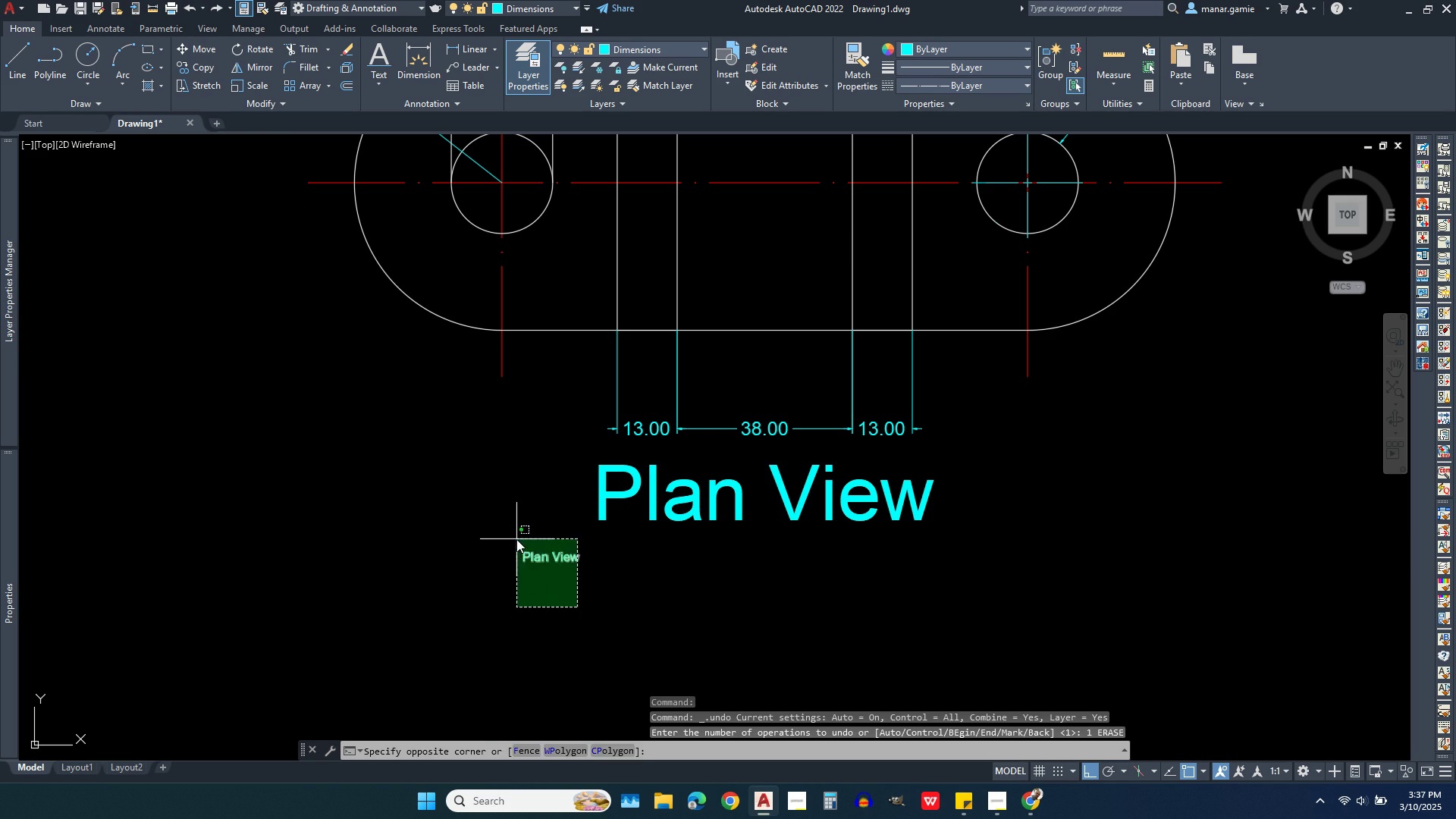 
left_click([516, 539])
 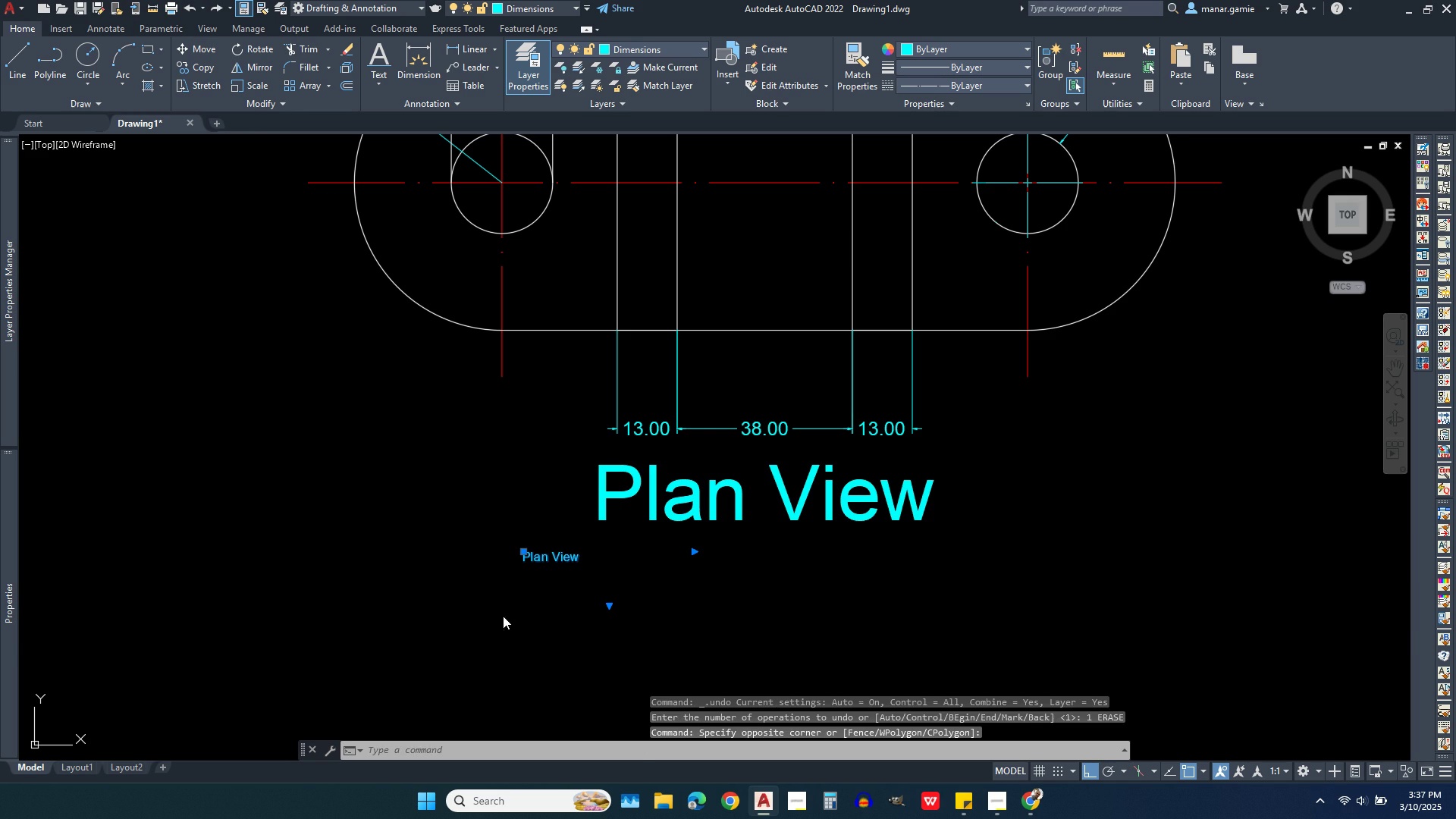 
key(Delete)
 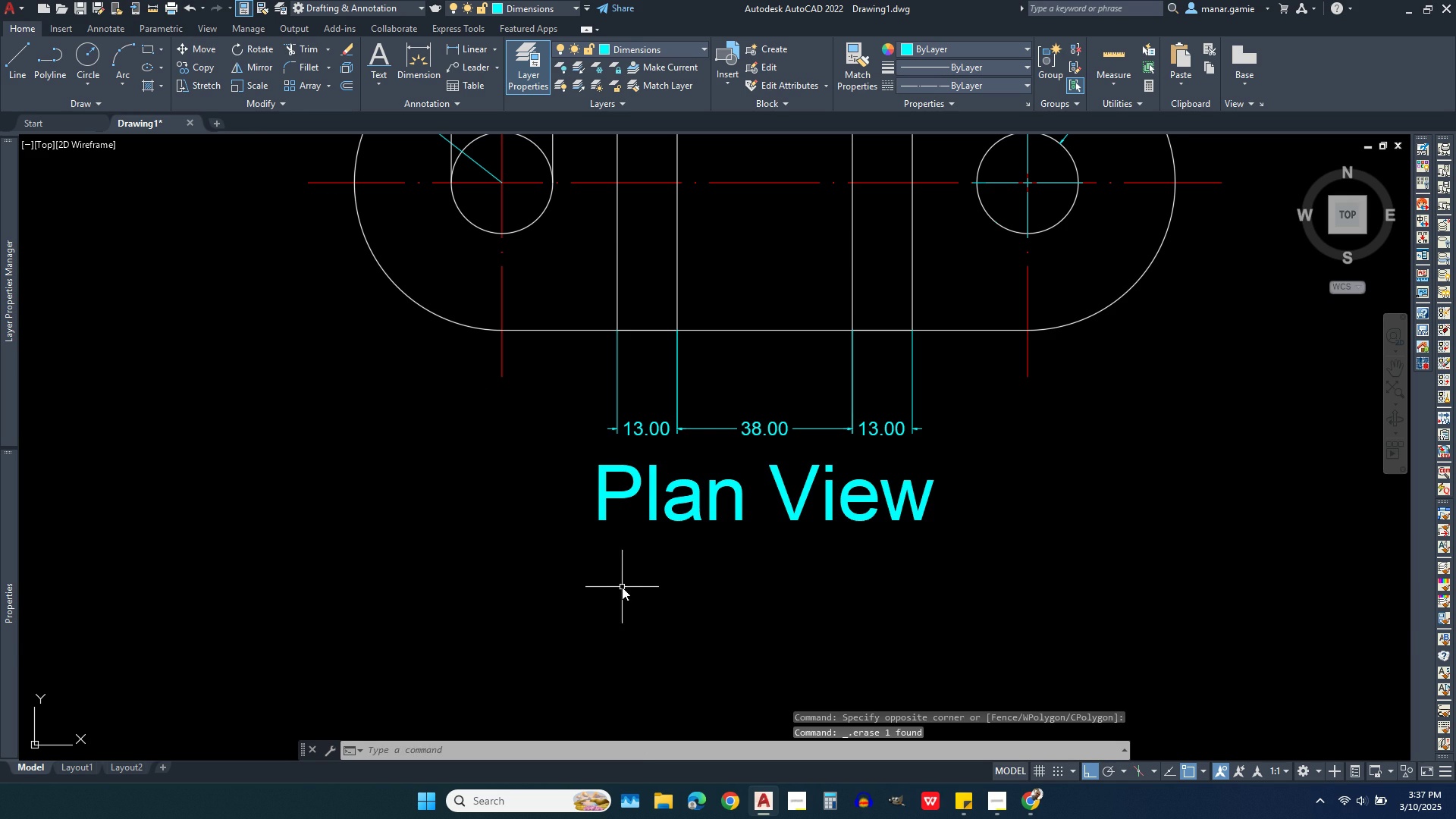 
scroll: coordinate [604, 602], scroll_direction: down, amount: 2.0
 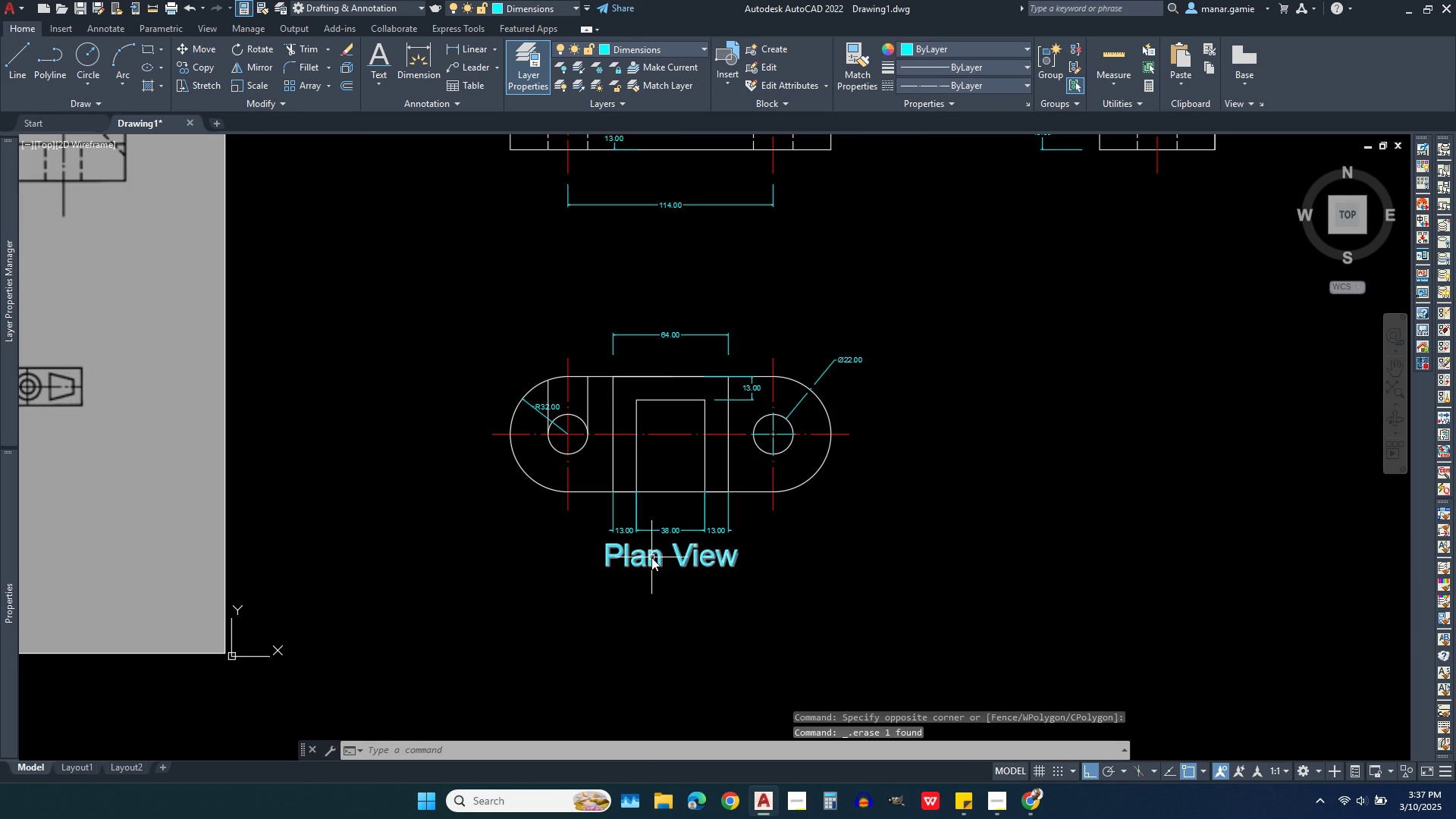 
left_click([651, 557])
 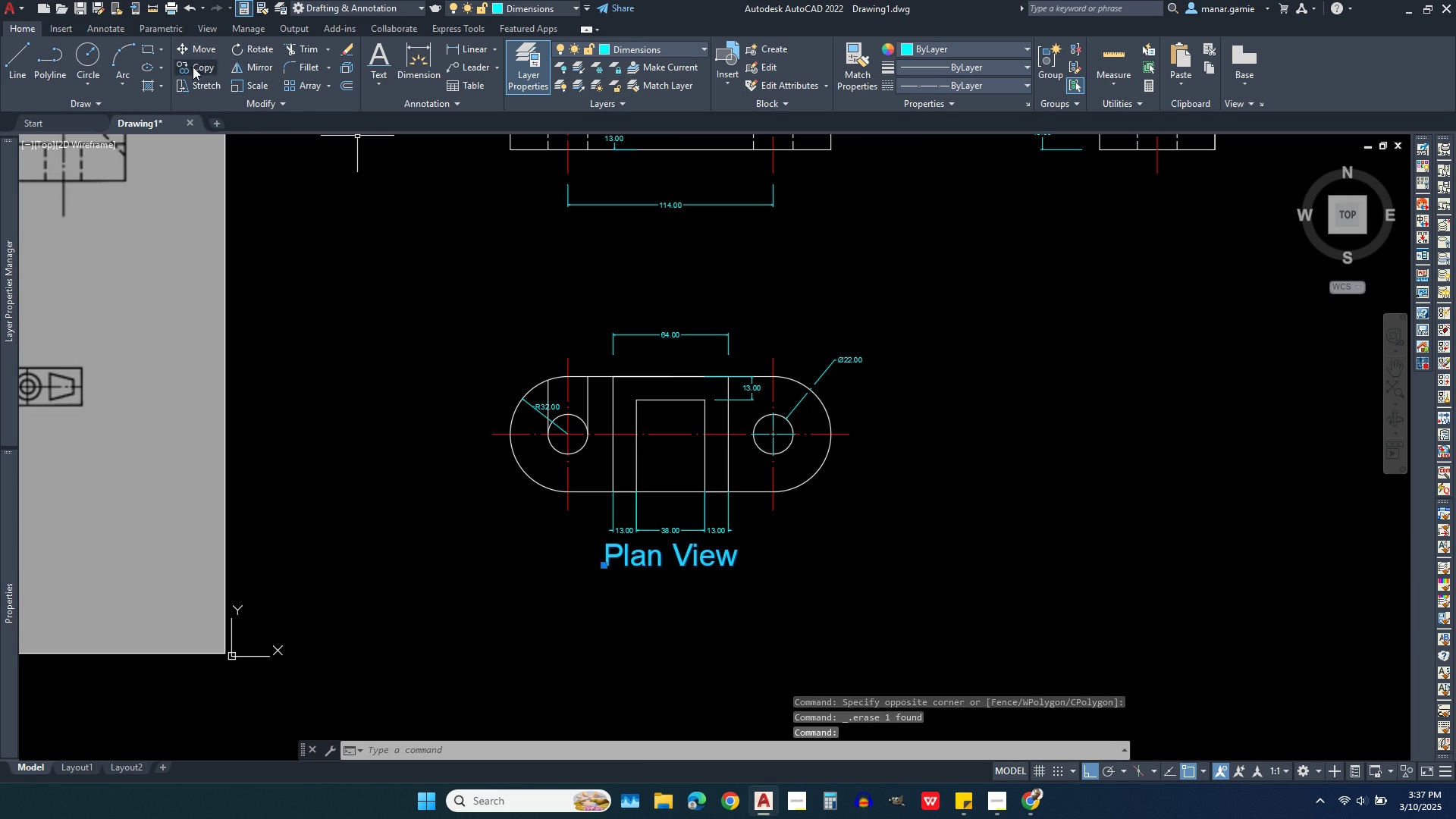 
left_click([190, 46])
 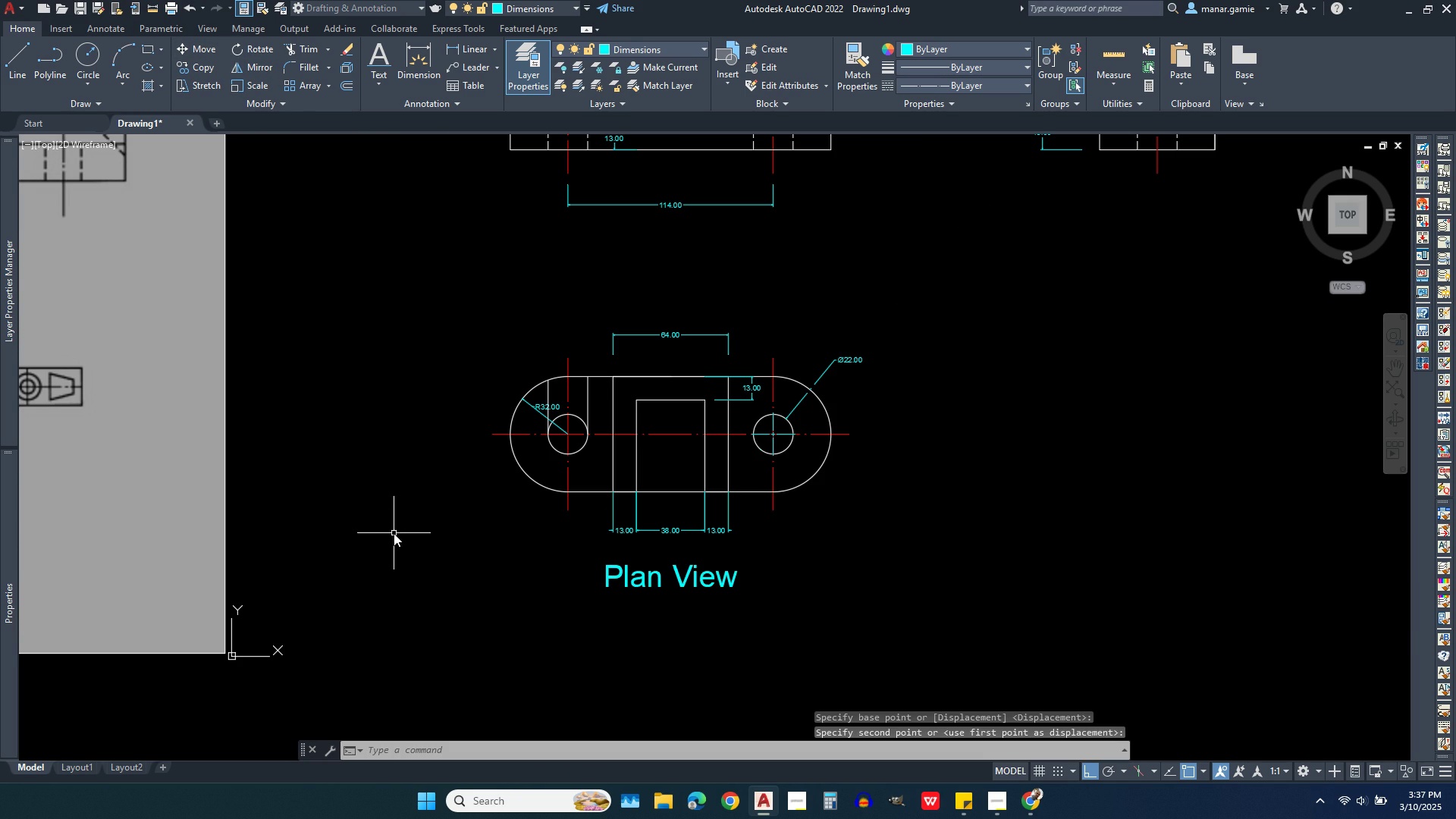 
left_click([394, 533])
 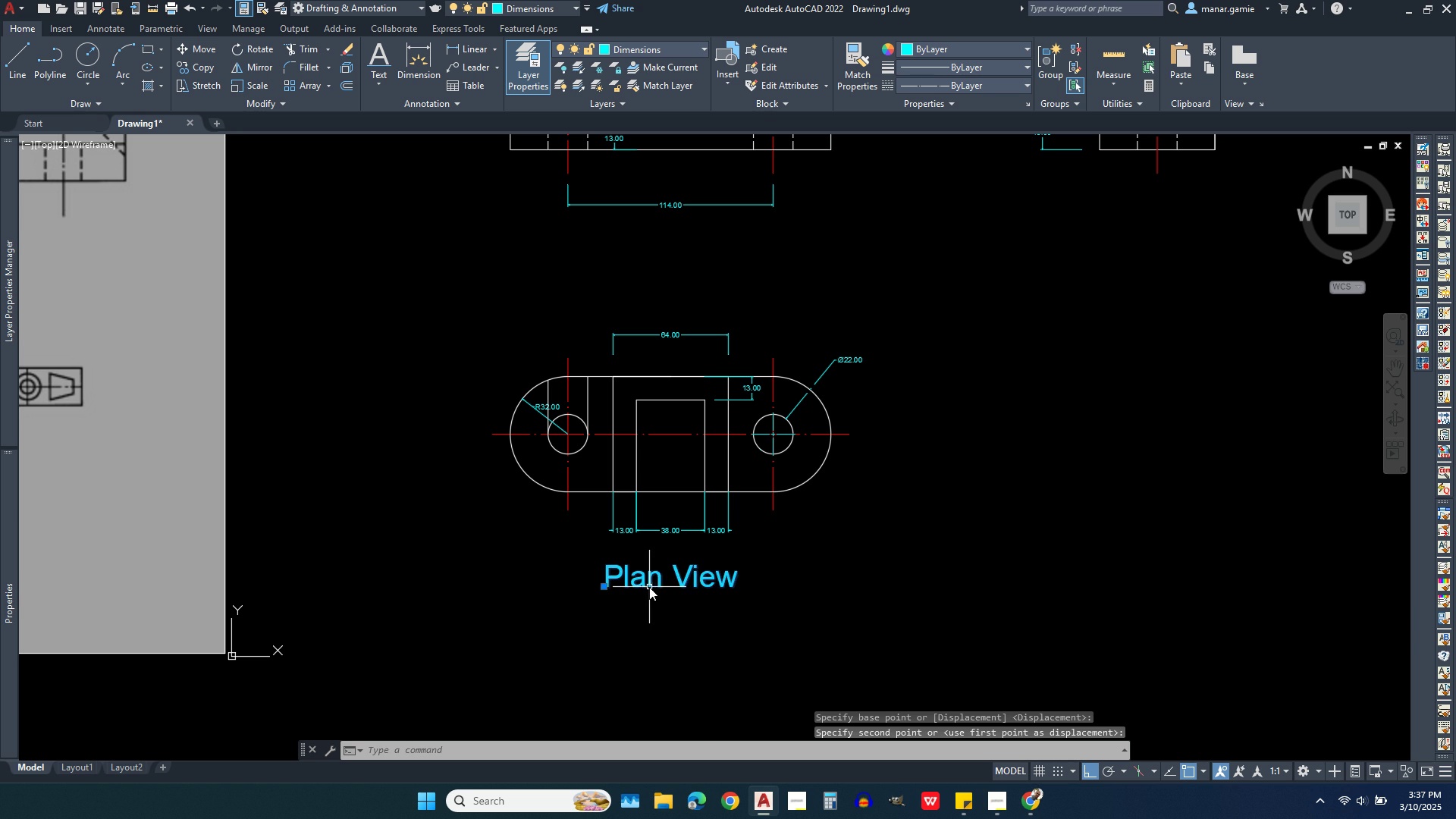 
left_click([649, 587])
 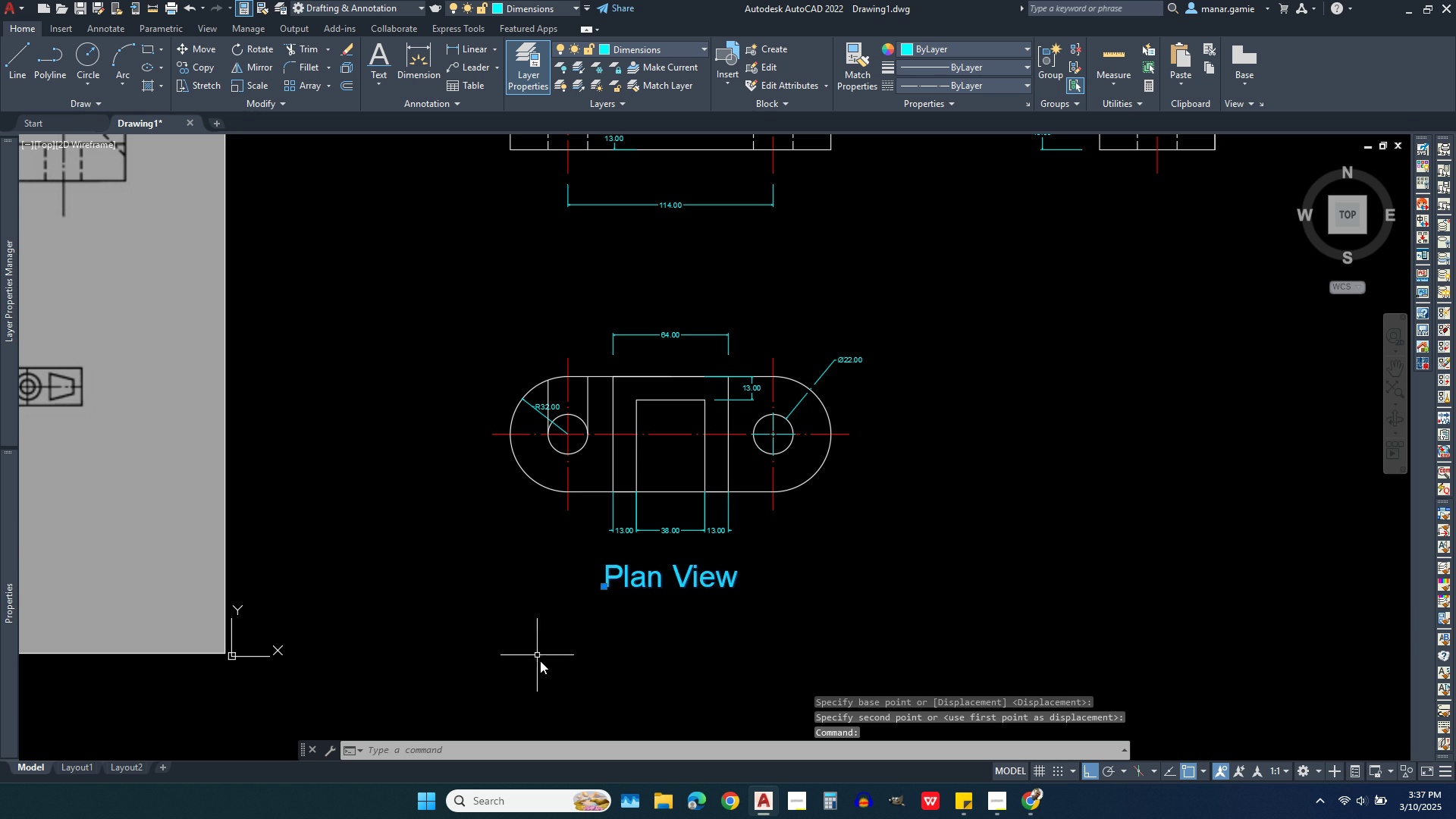 
scroll: coordinate [540, 661], scroll_direction: down, amount: 1.0
 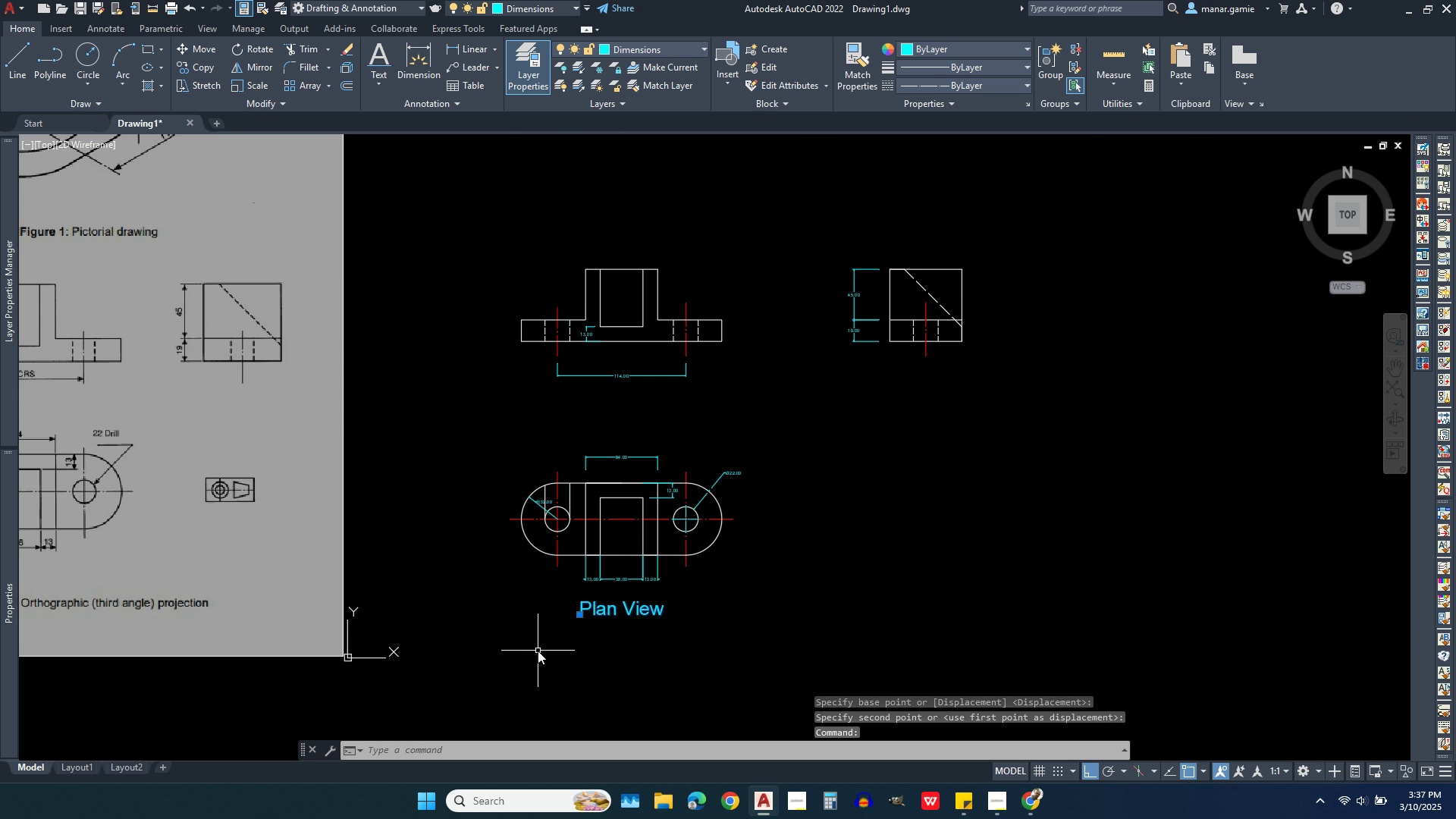 
scroll: coordinate [535, 648], scroll_direction: up, amount: 1.0
 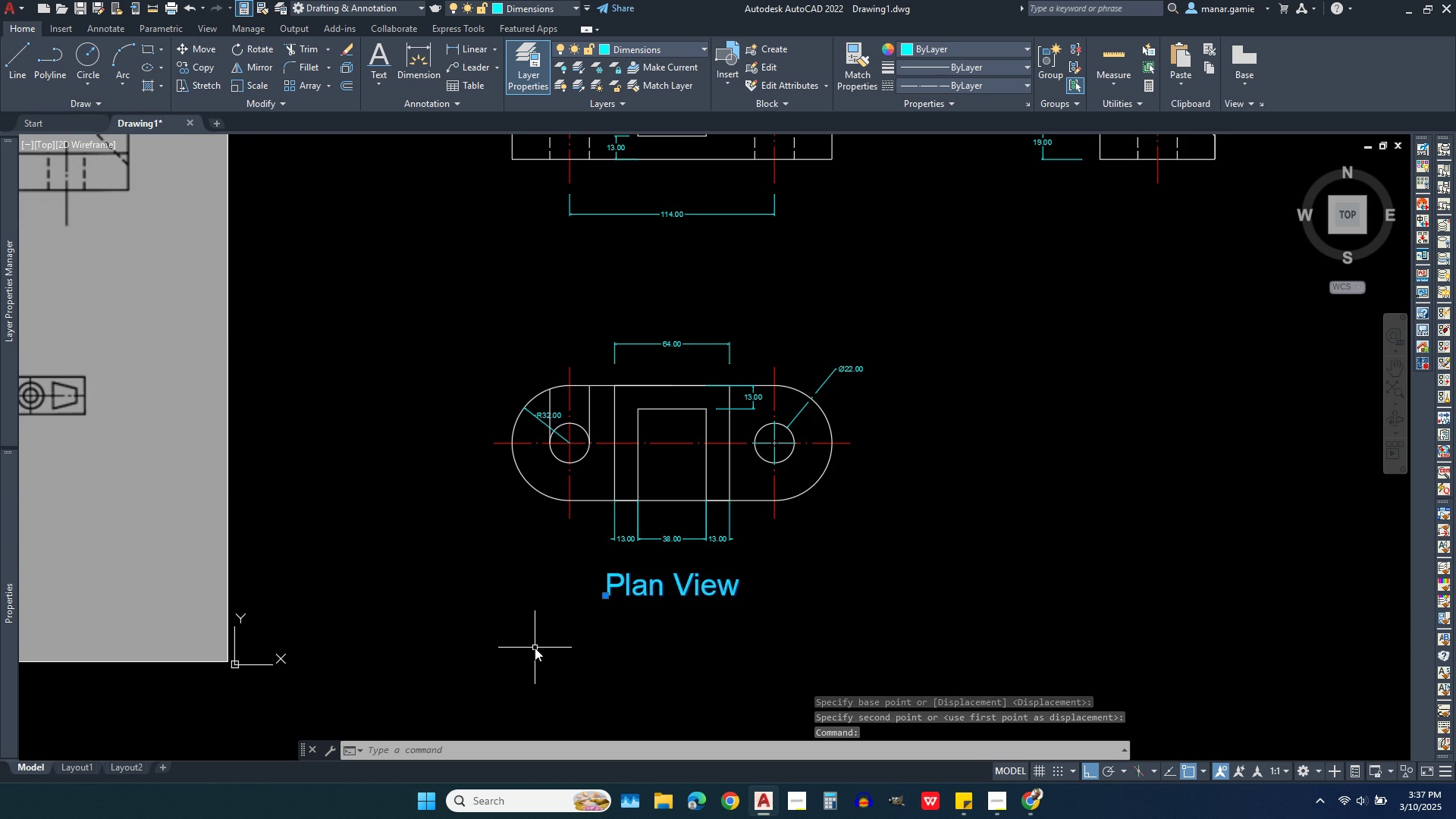 
scroll: coordinate [535, 648], scroll_direction: down, amount: 1.0
 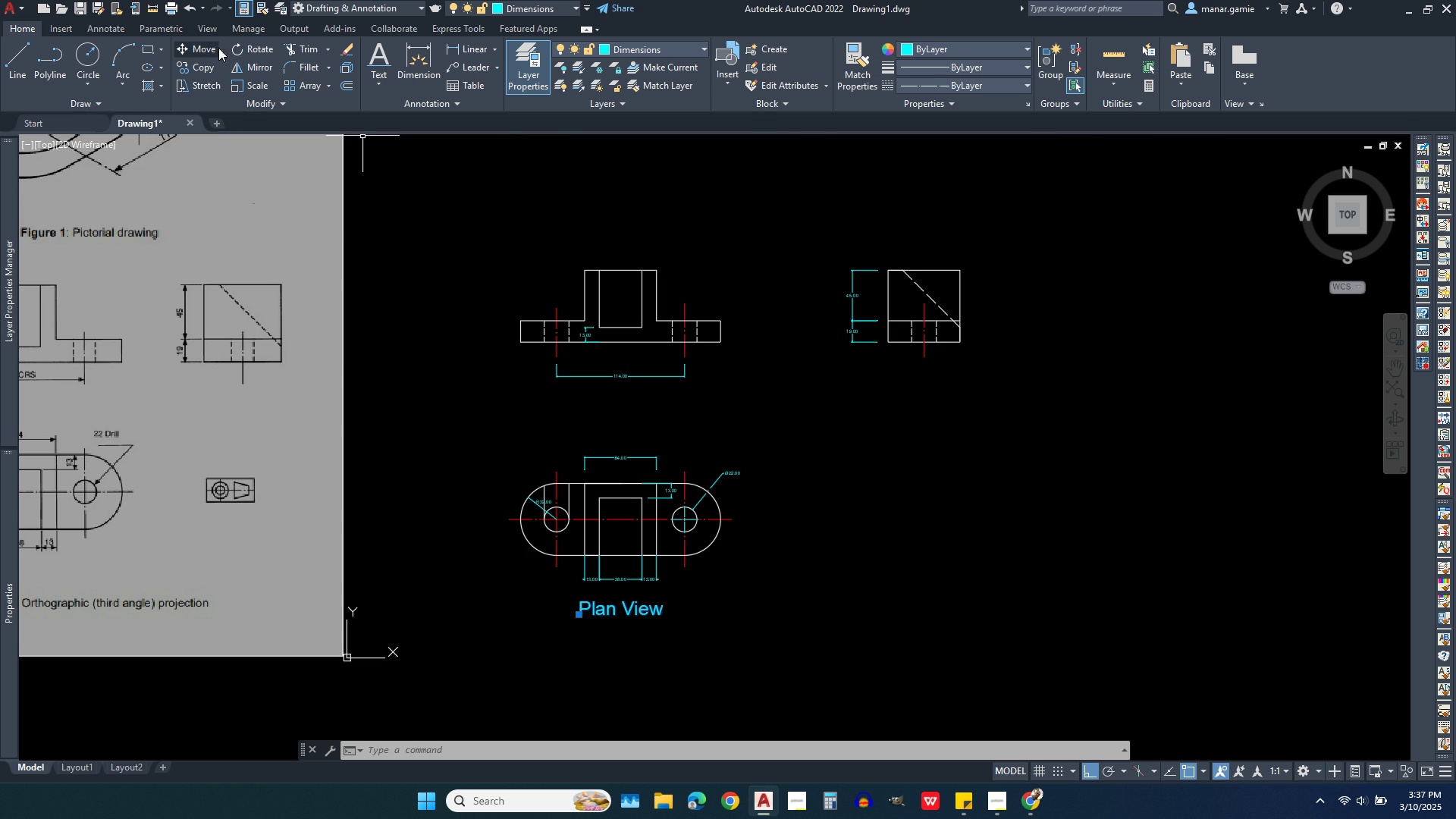 
wait(7.68)
 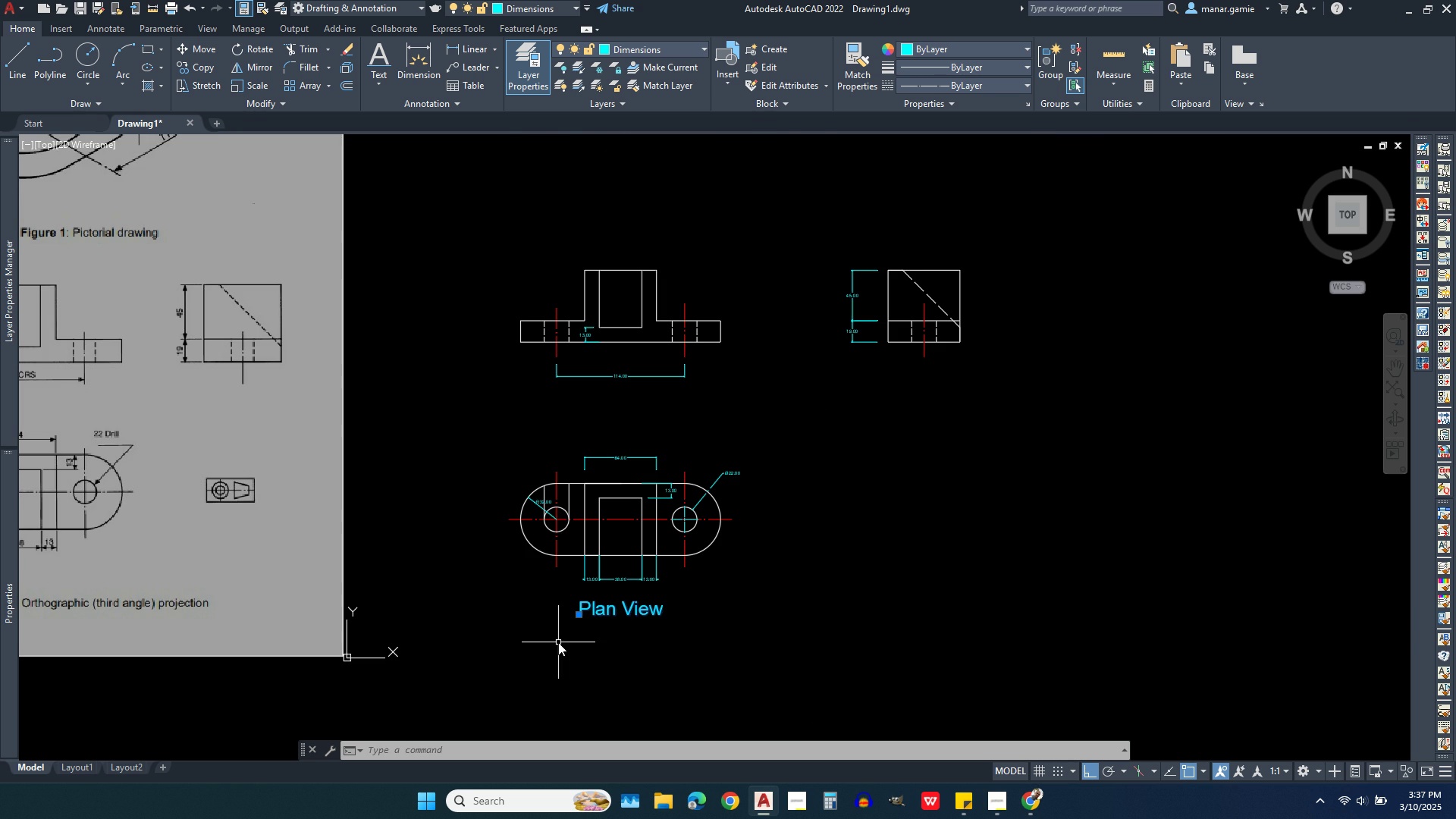 
left_click([200, 64])
 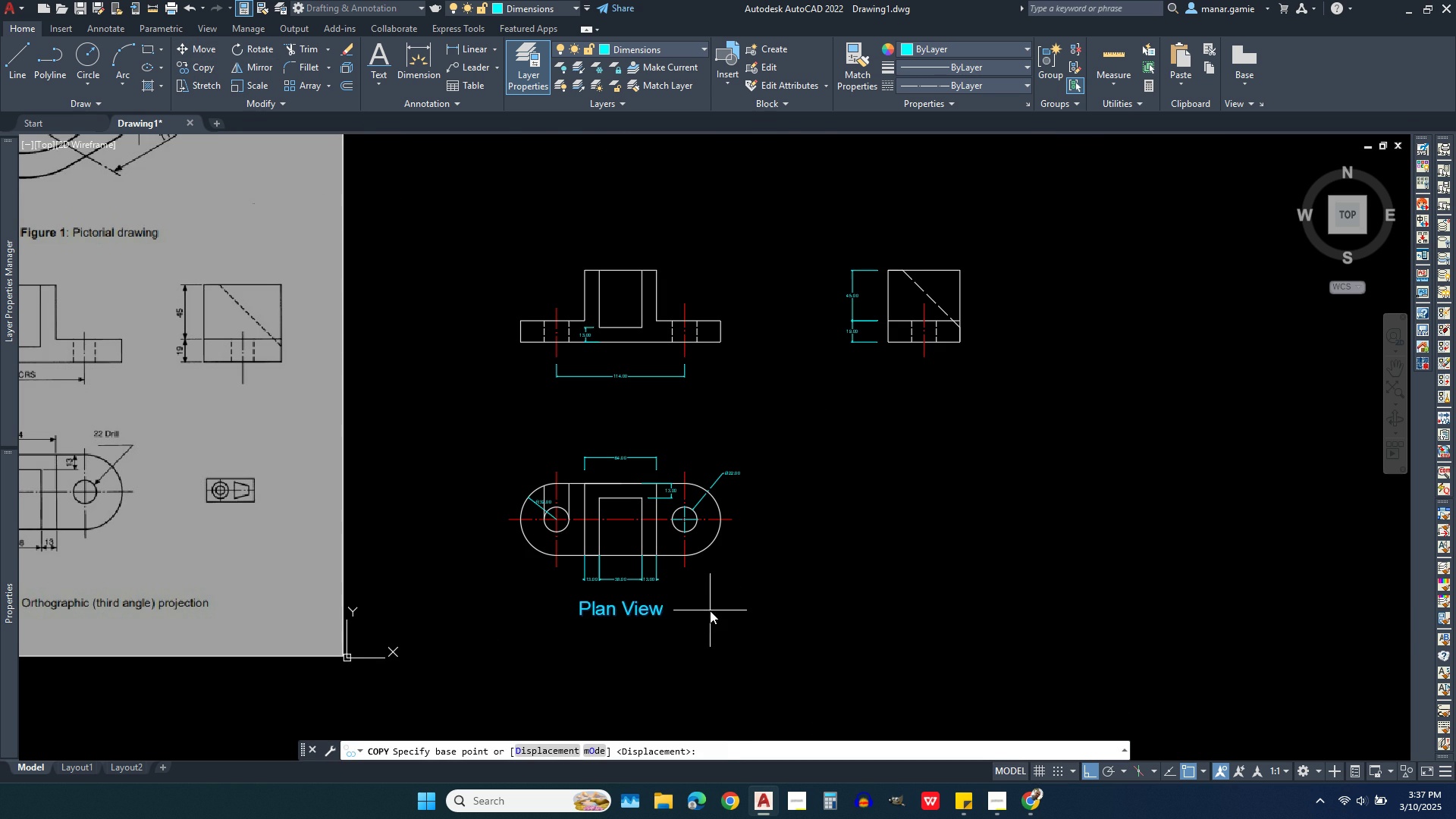 
left_click([710, 610])
 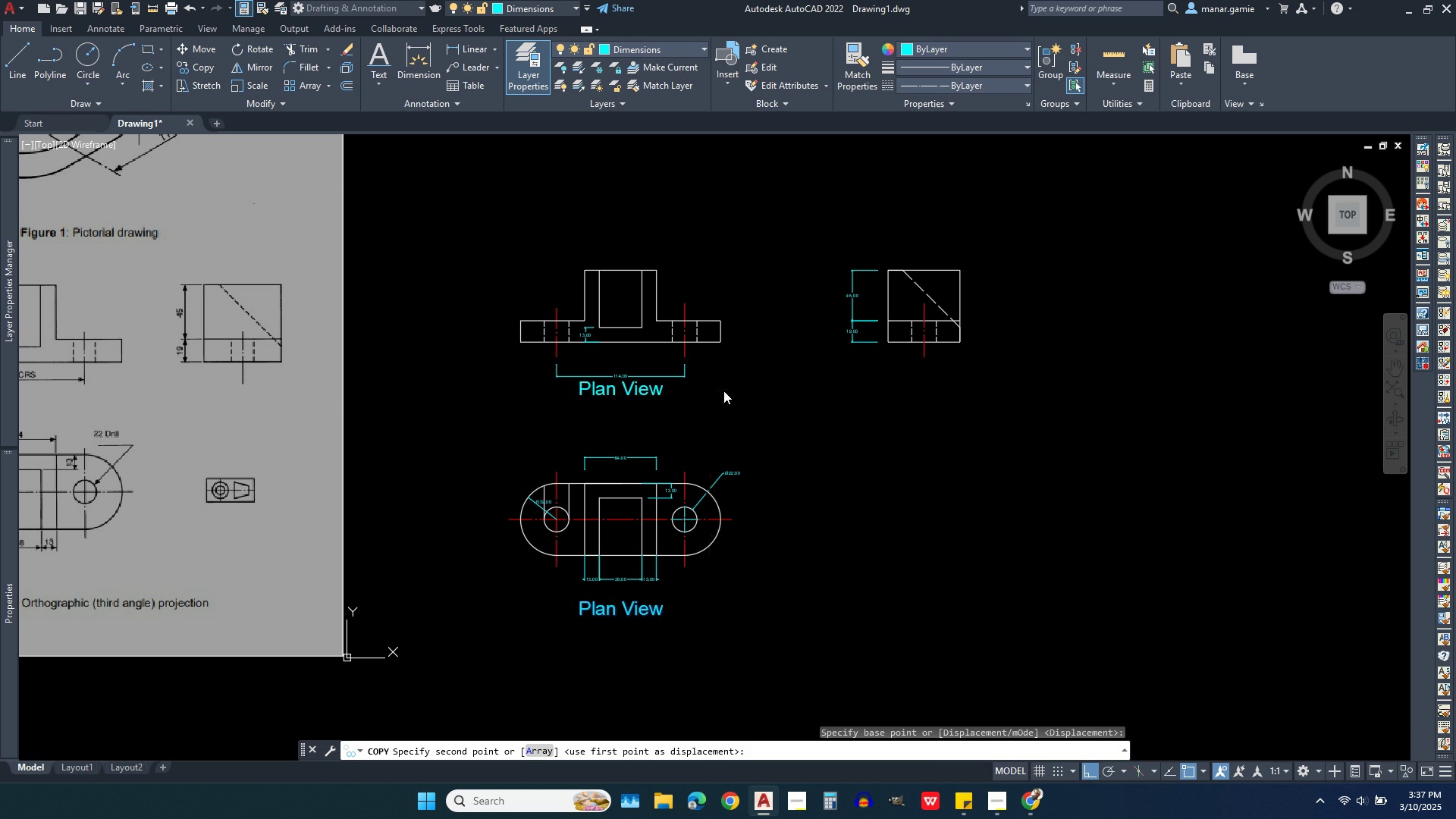 
left_click([723, 391])
 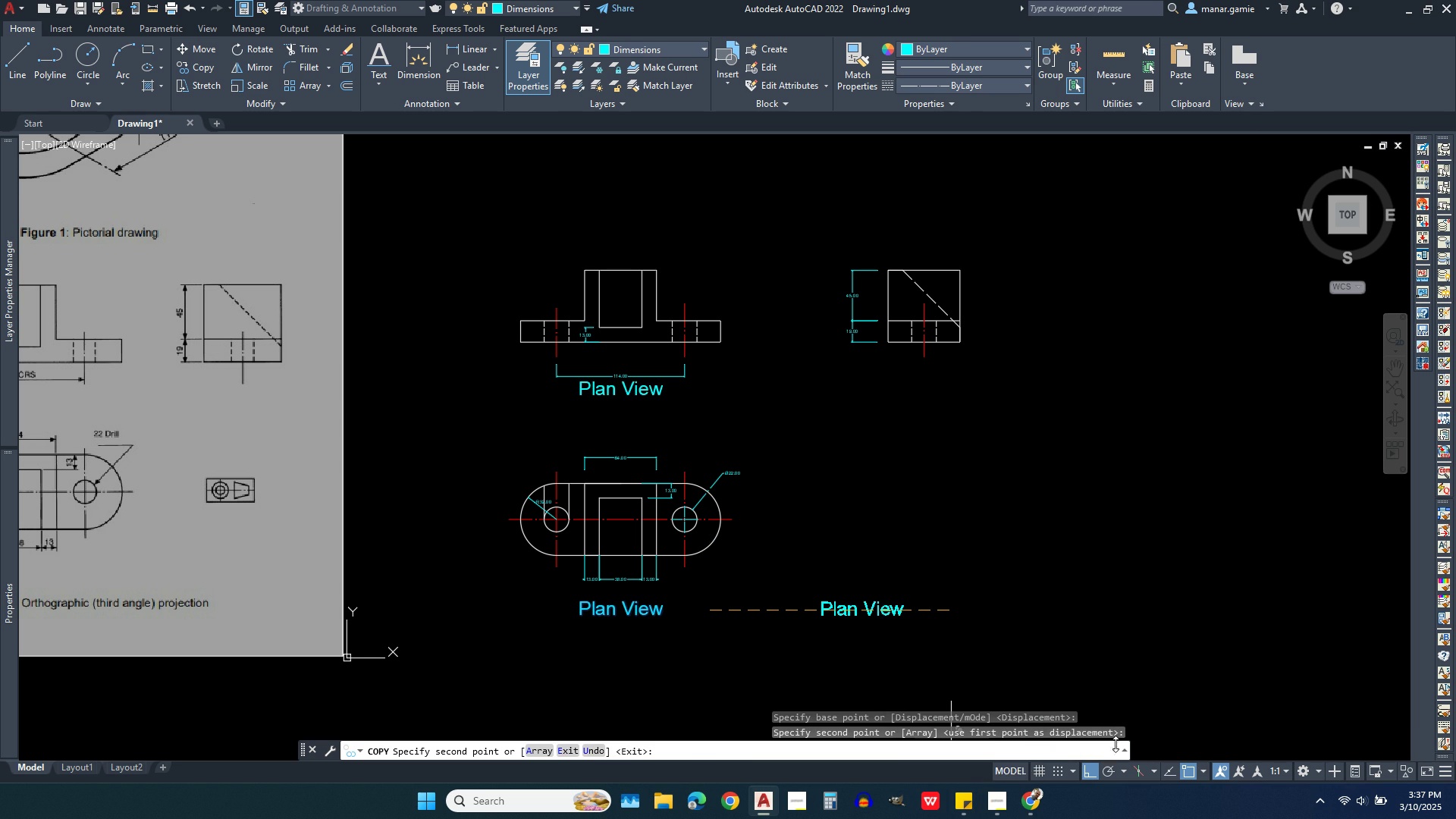 
wait(5.36)
 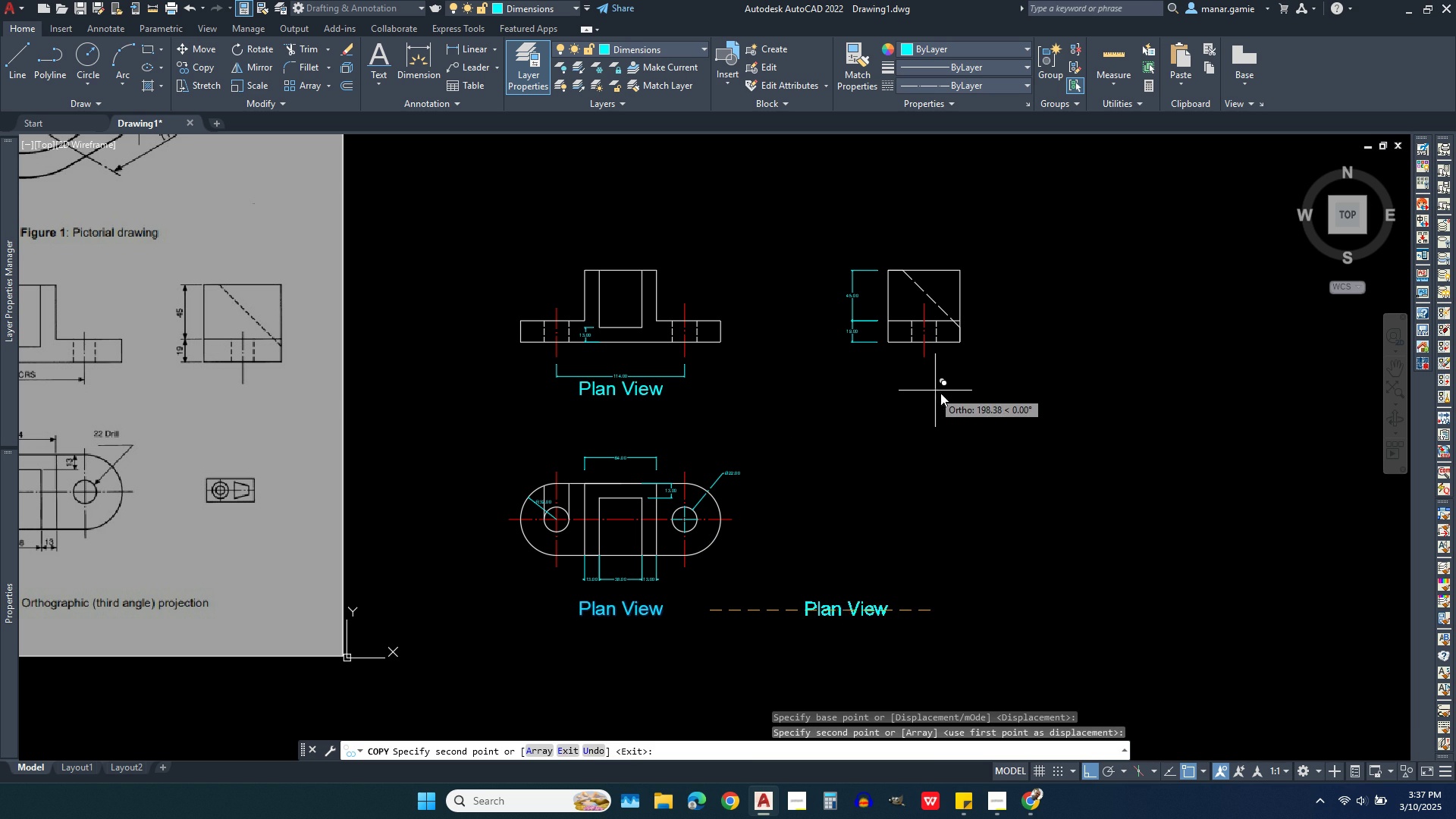 
left_click([1087, 773])
 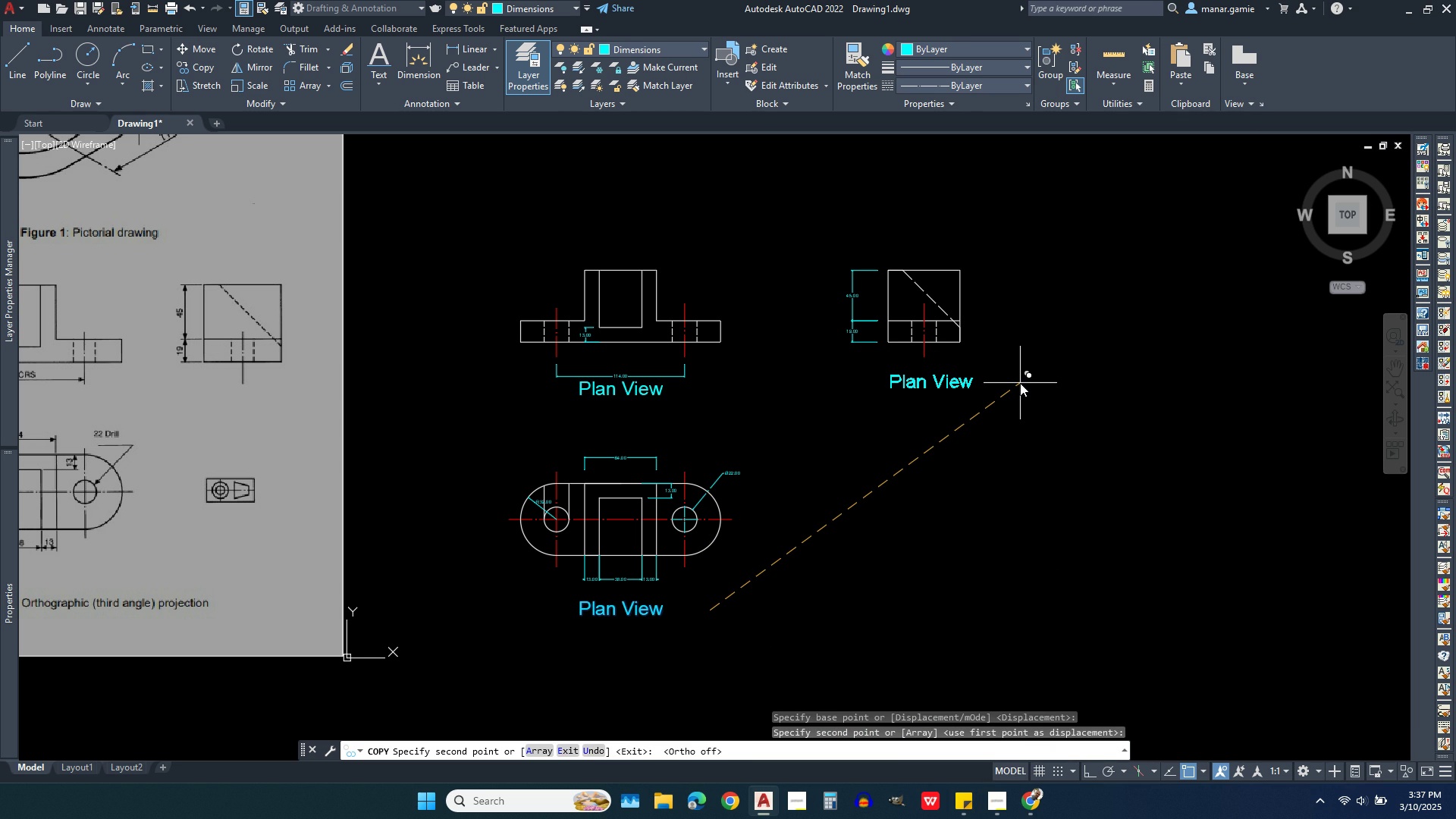 
wait(7.09)
 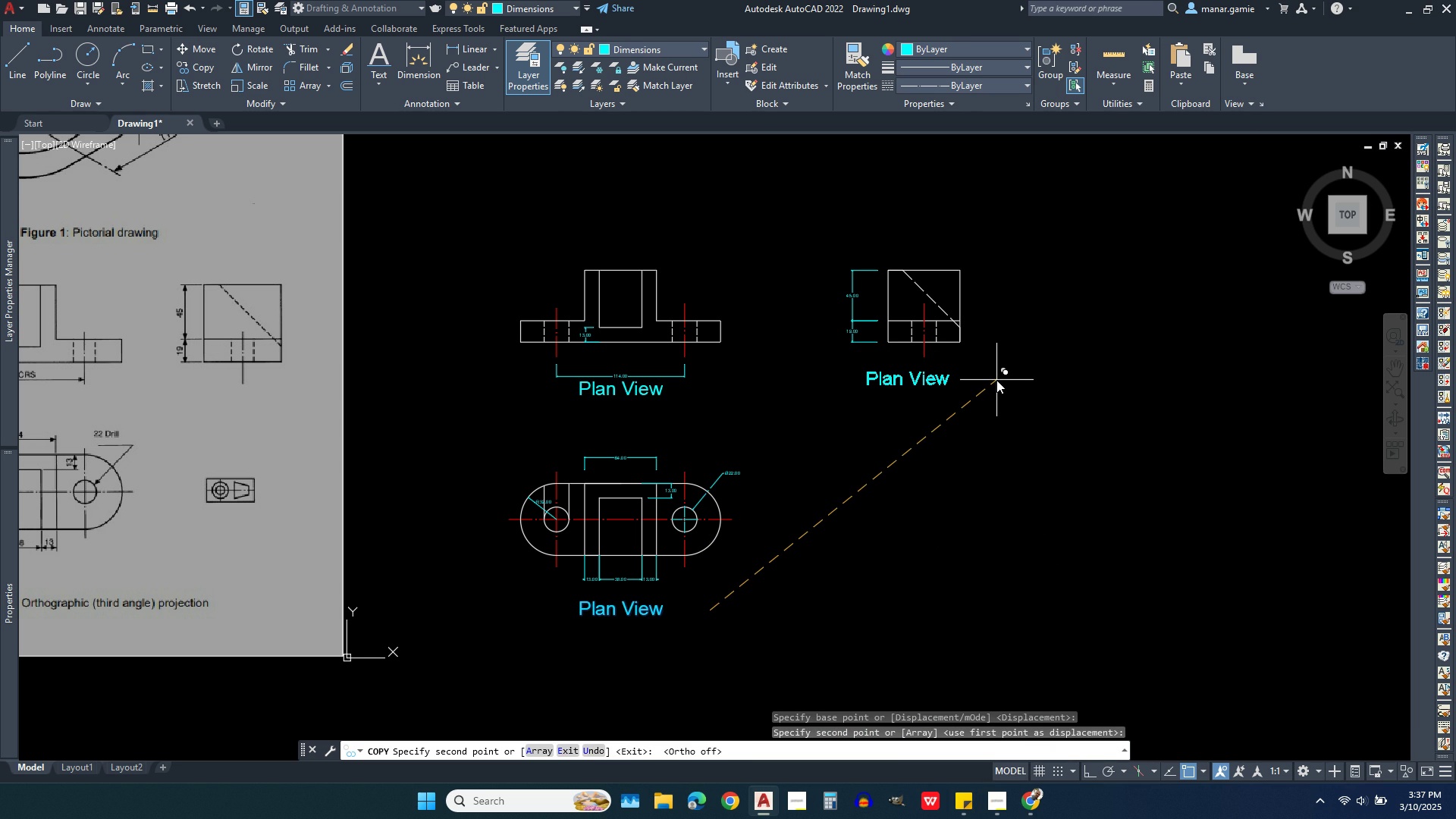 
left_click([1015, 383])
 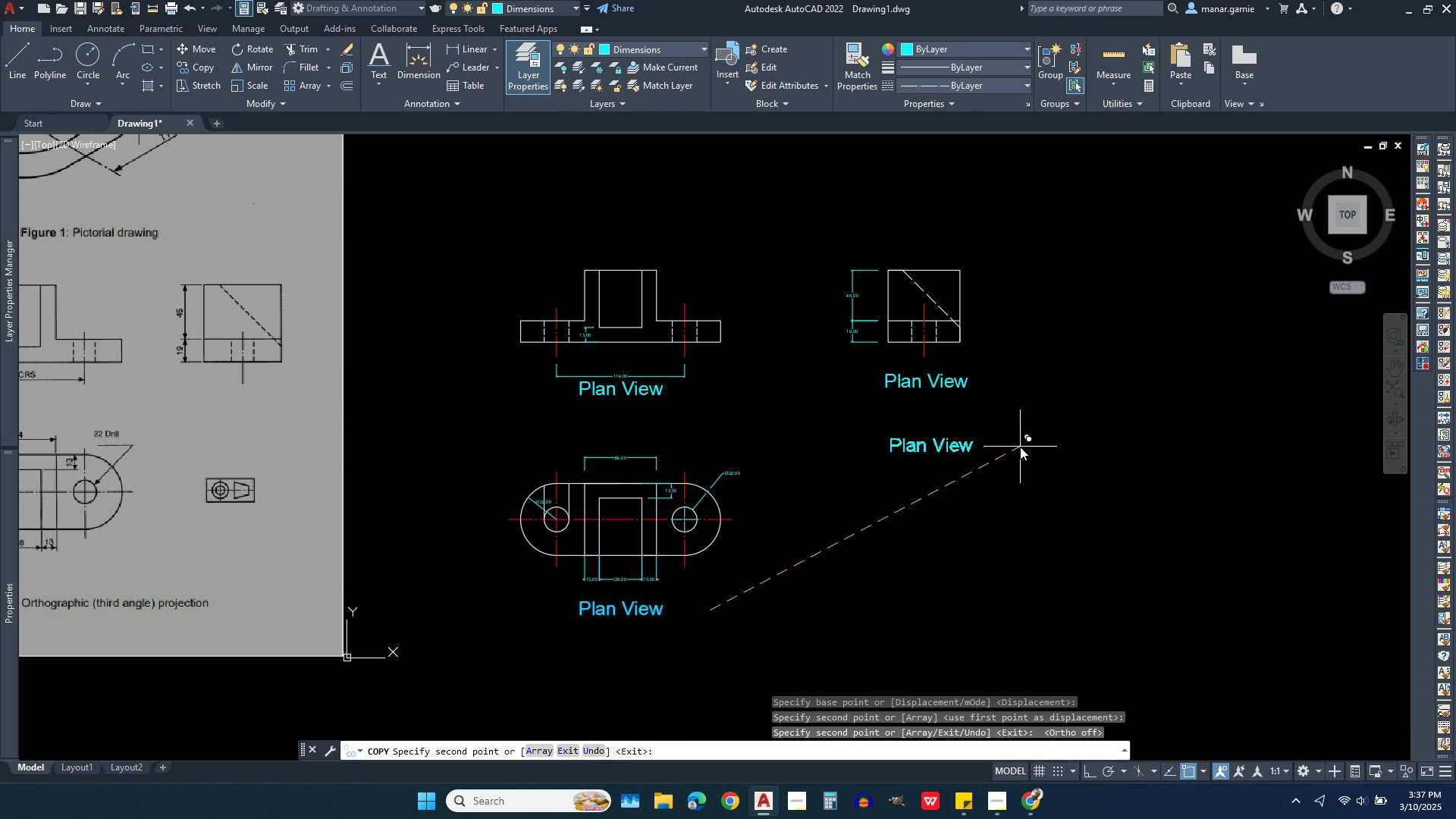 
right_click([1020, 447])
 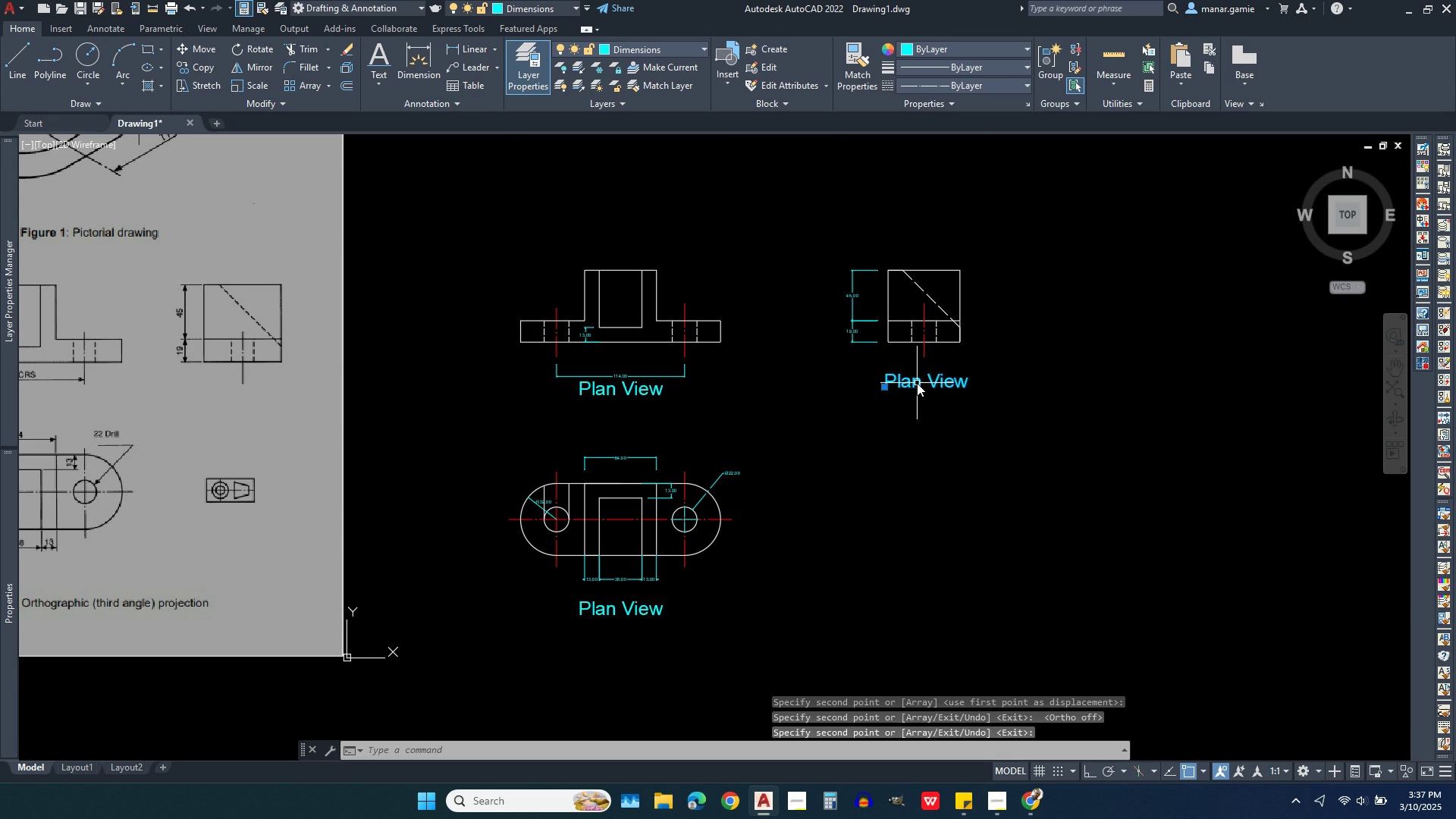 
double_click([917, 383])
 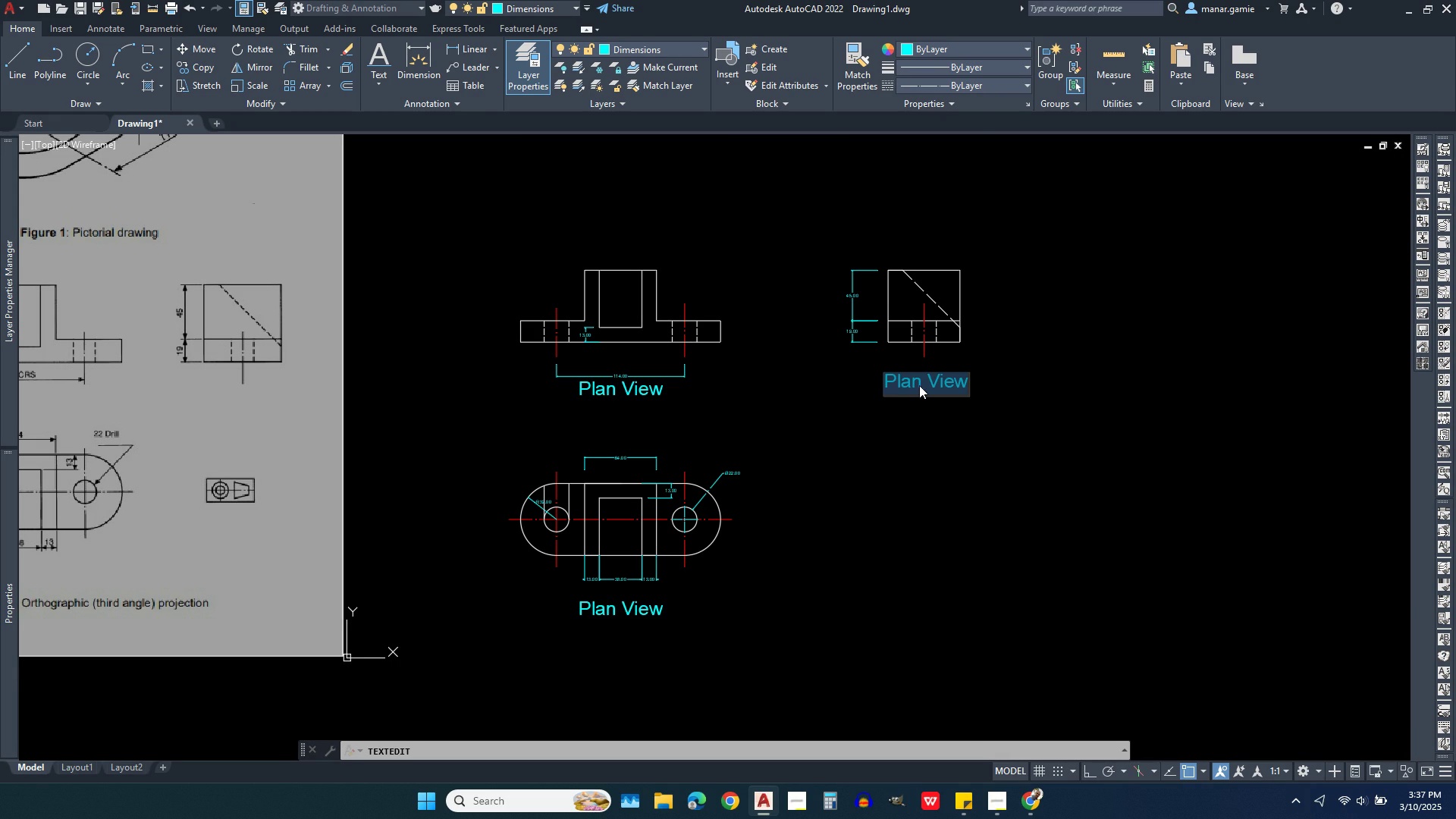 
left_click([924, 388])
 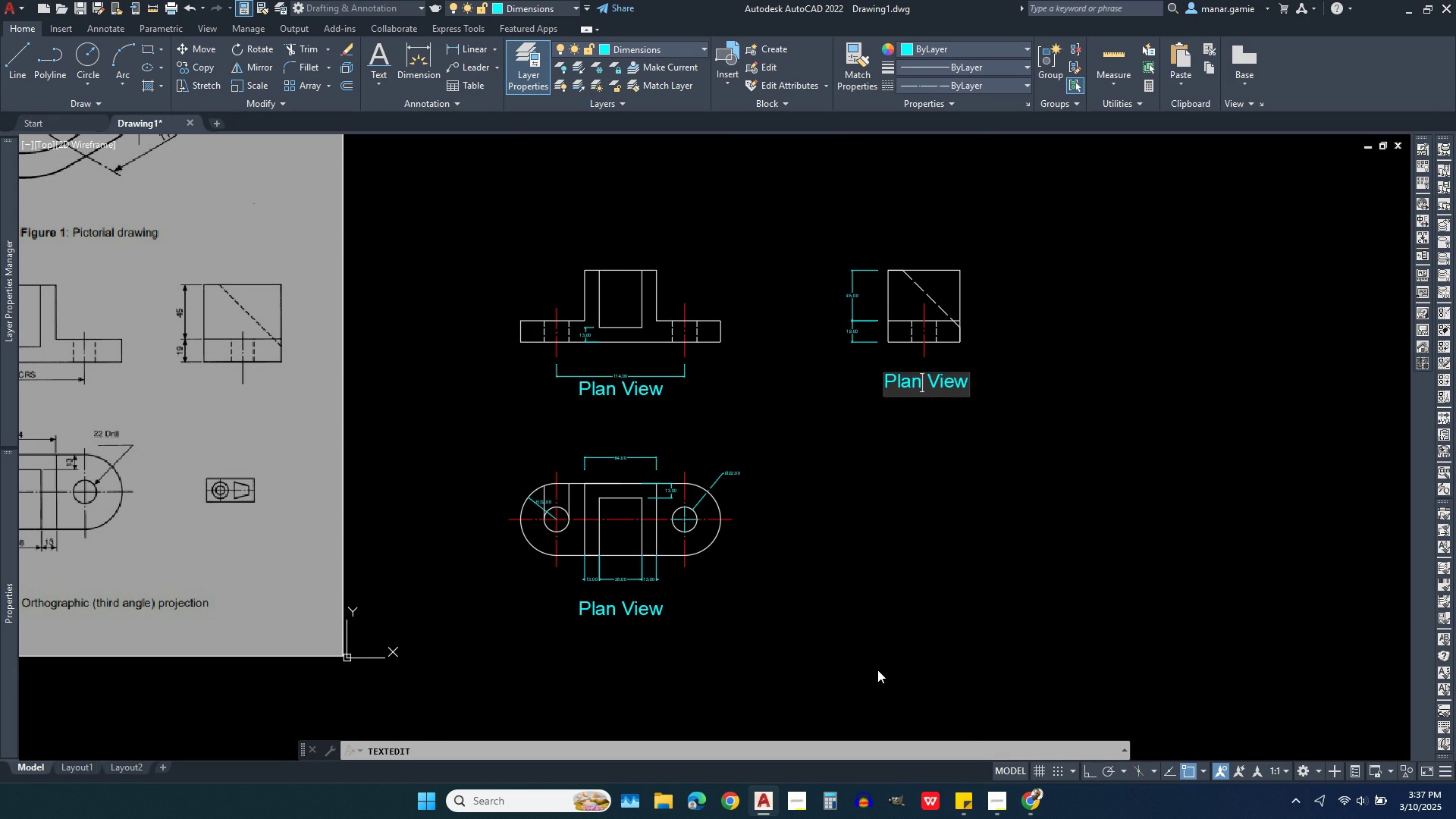 
key(Backspace)
key(Backspace)
key(Backspace)
key(Backspace)
type(Side)
 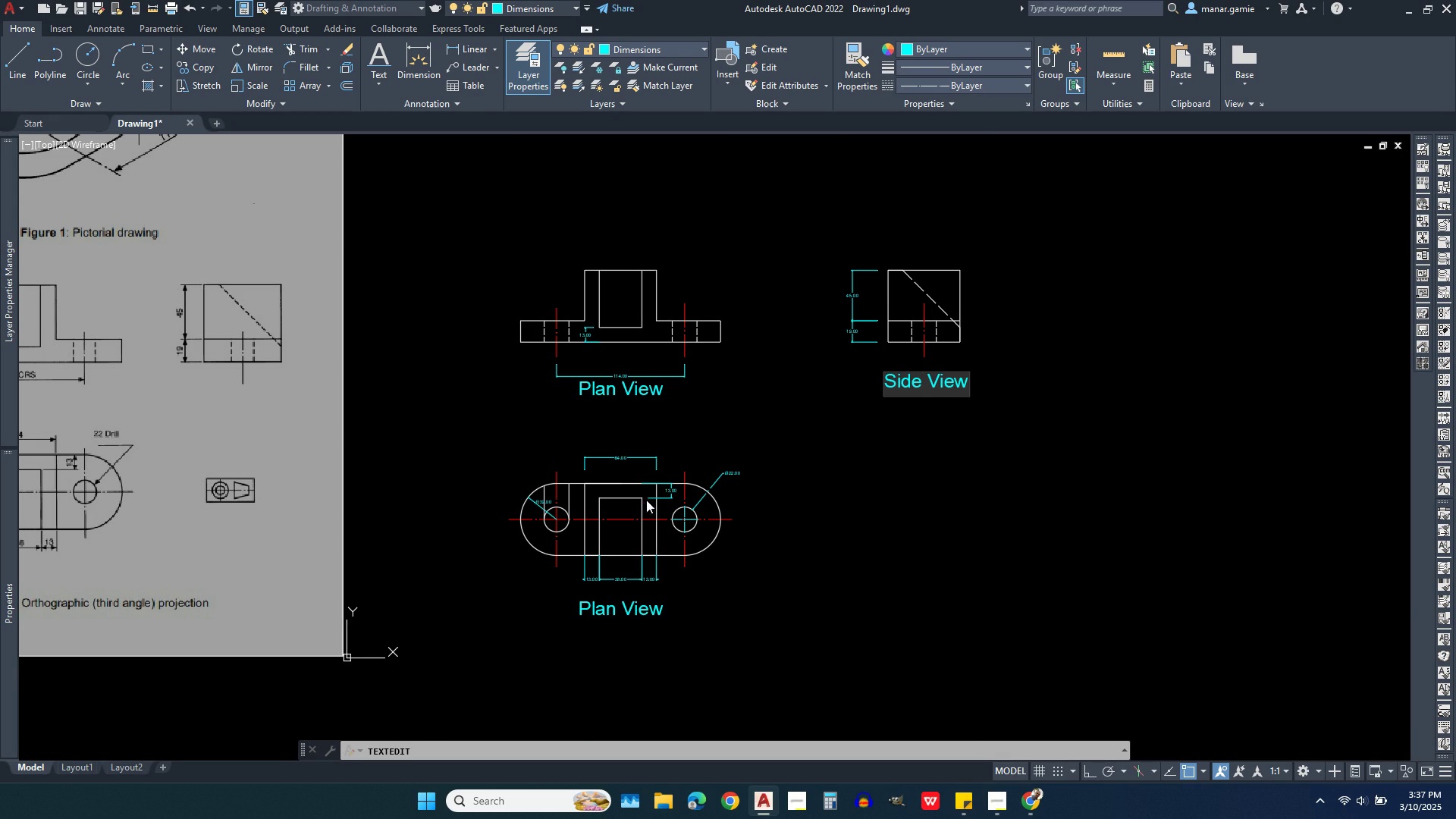 
left_click([678, 386])
 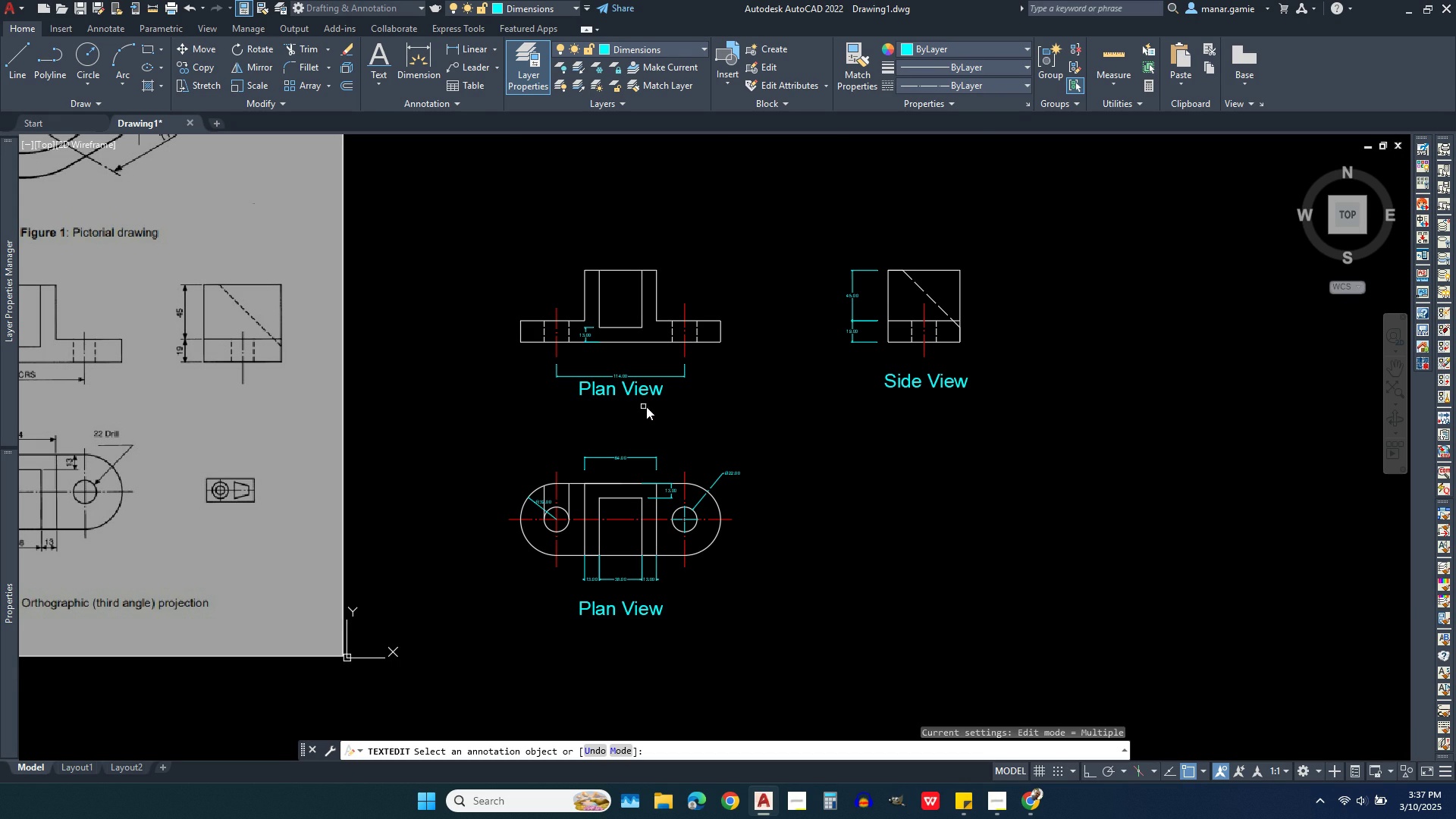 
key(Escape)
 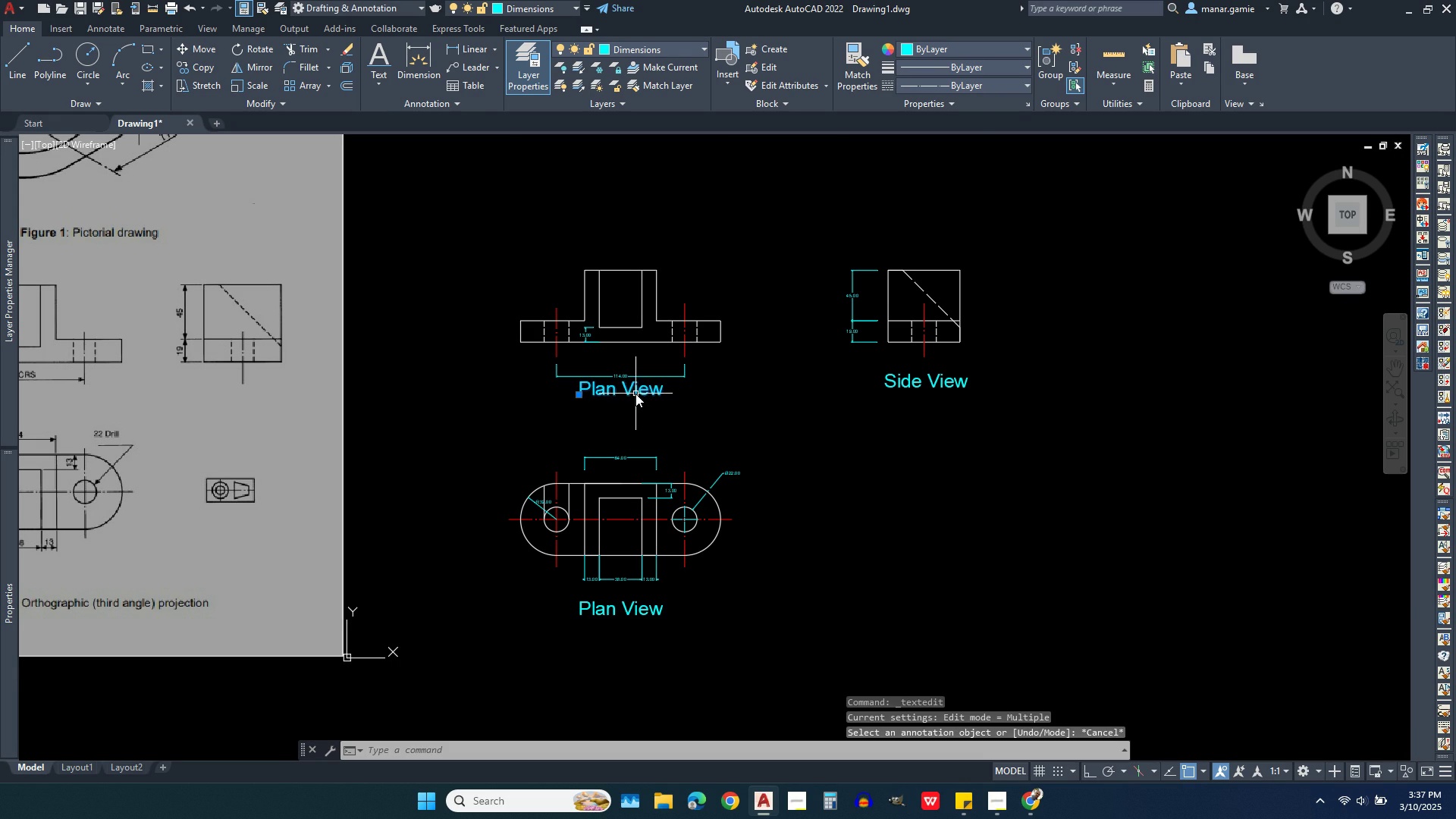 
double_click([635, 394])
 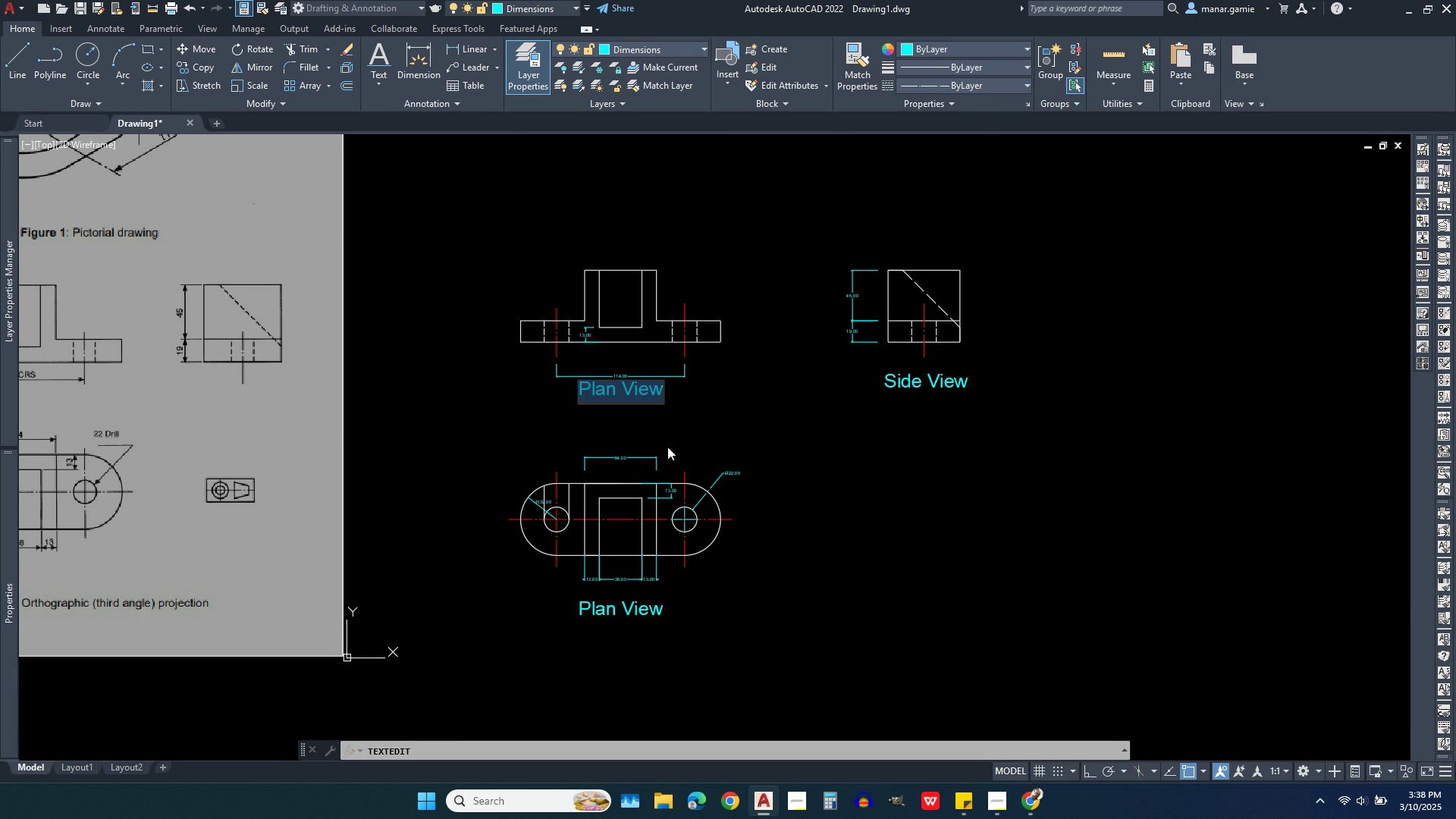 
type(Elevation)
 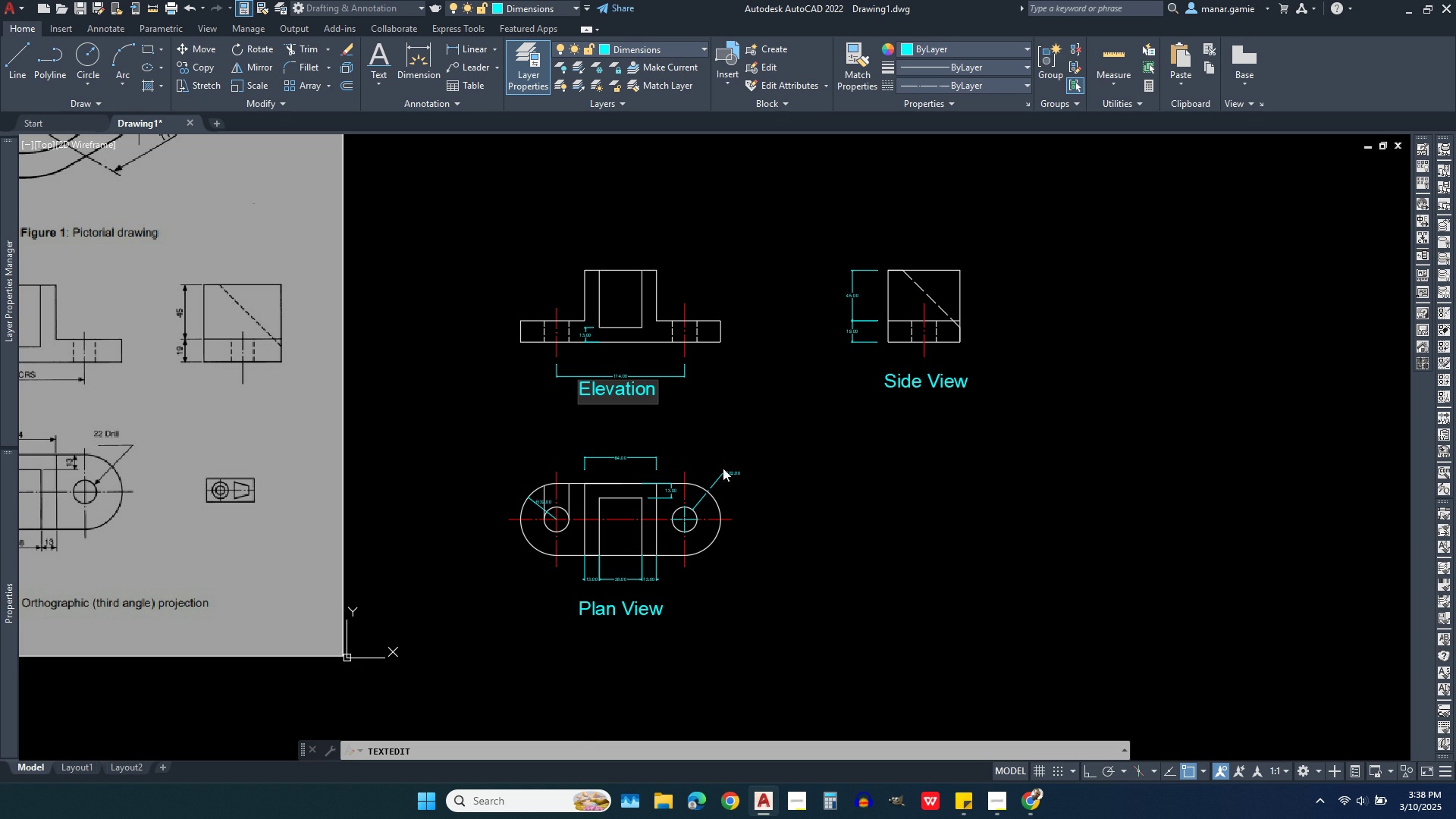 
left_click([776, 455])
 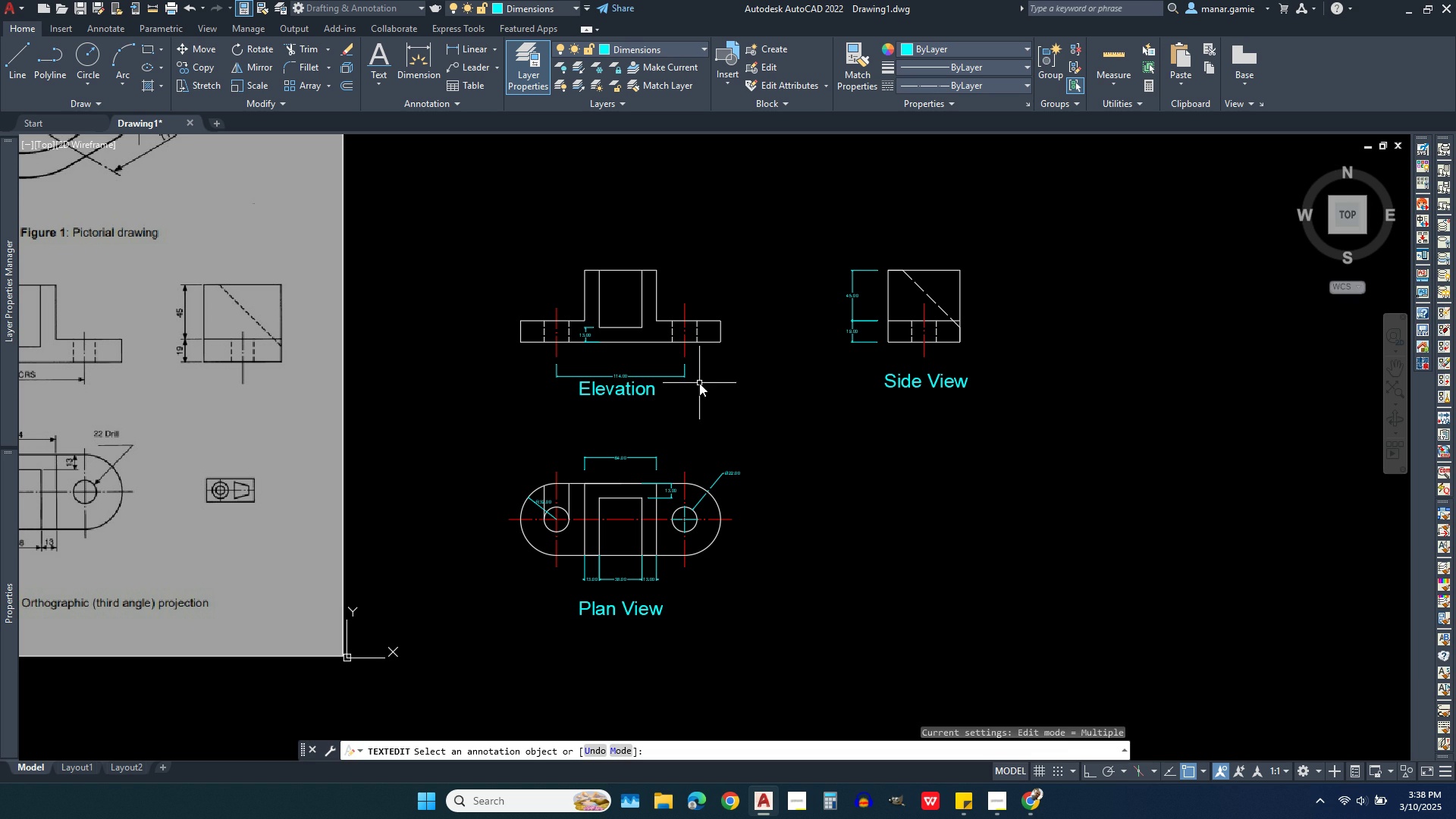 
key(Escape)
 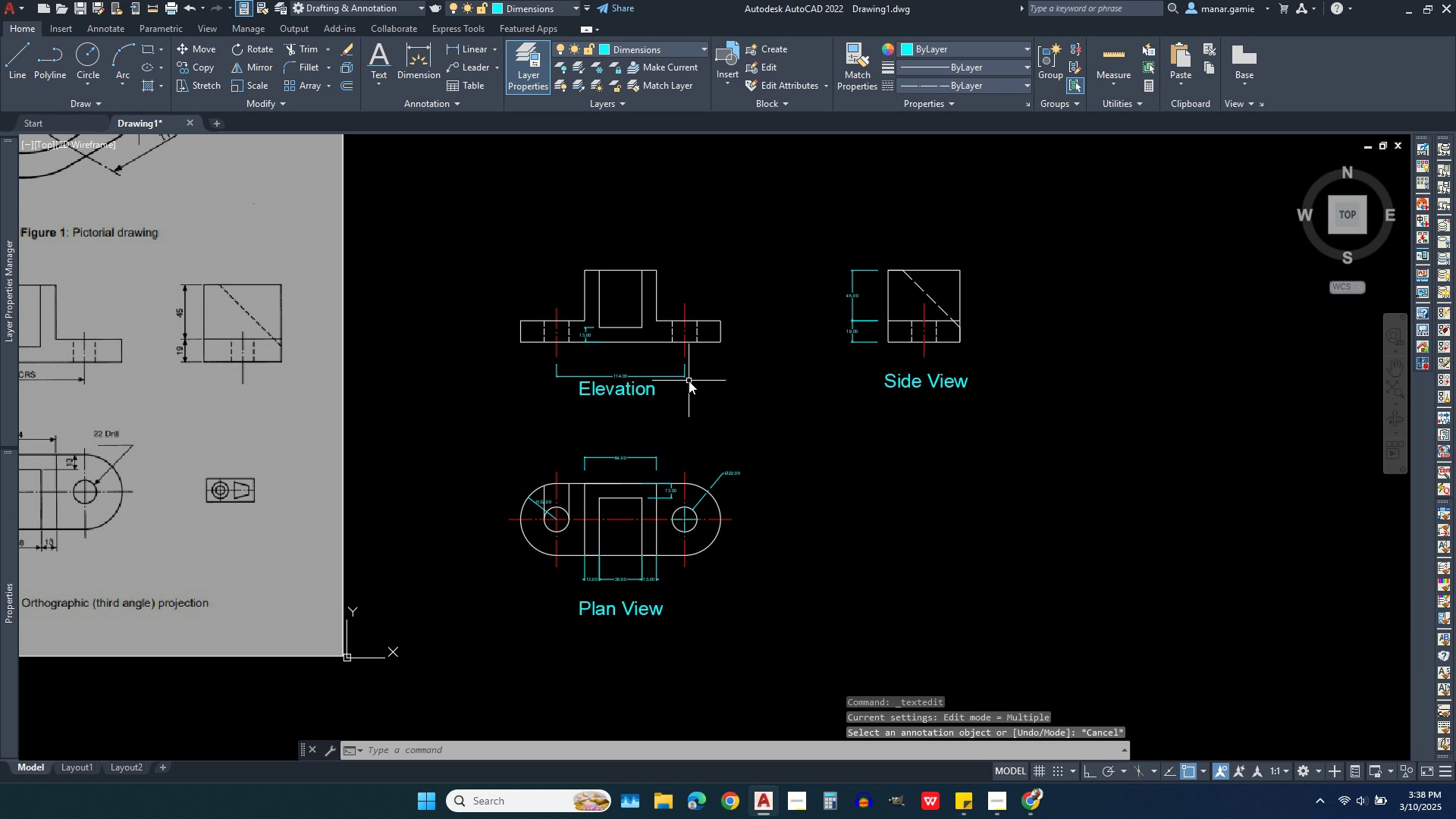 
key(Escape)
 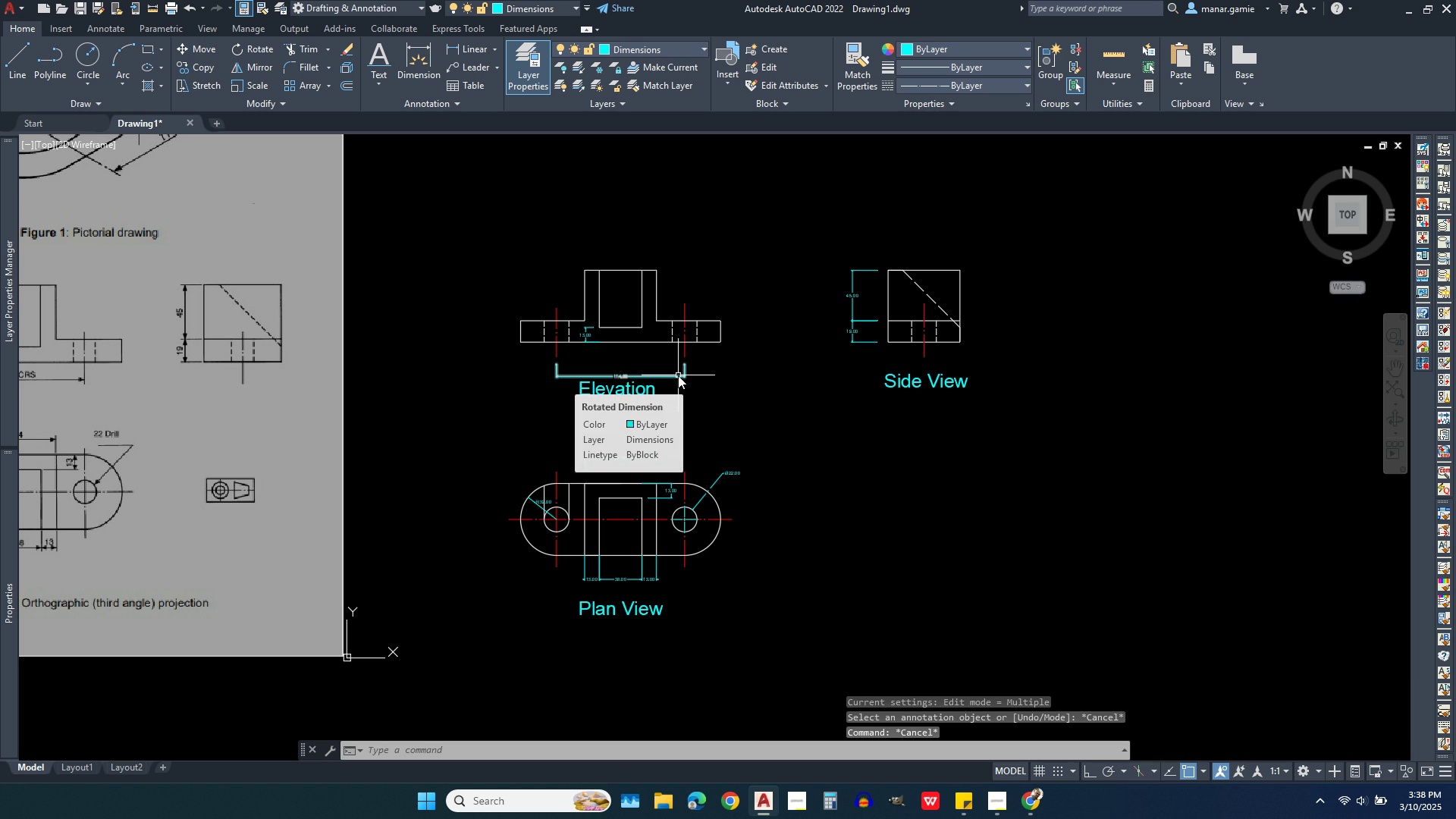 
left_click([678, 375])
 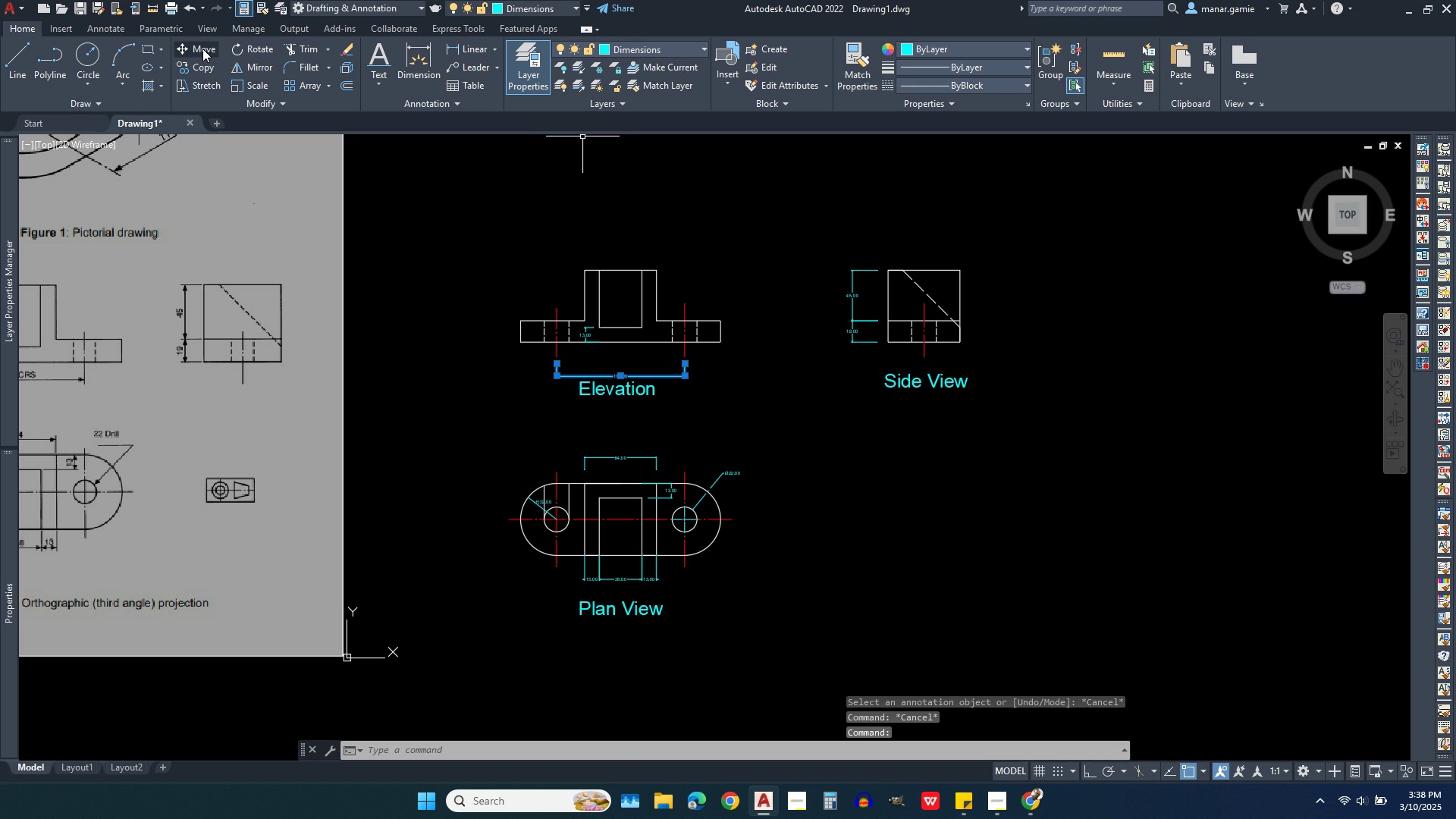 
left_click([202, 46])
 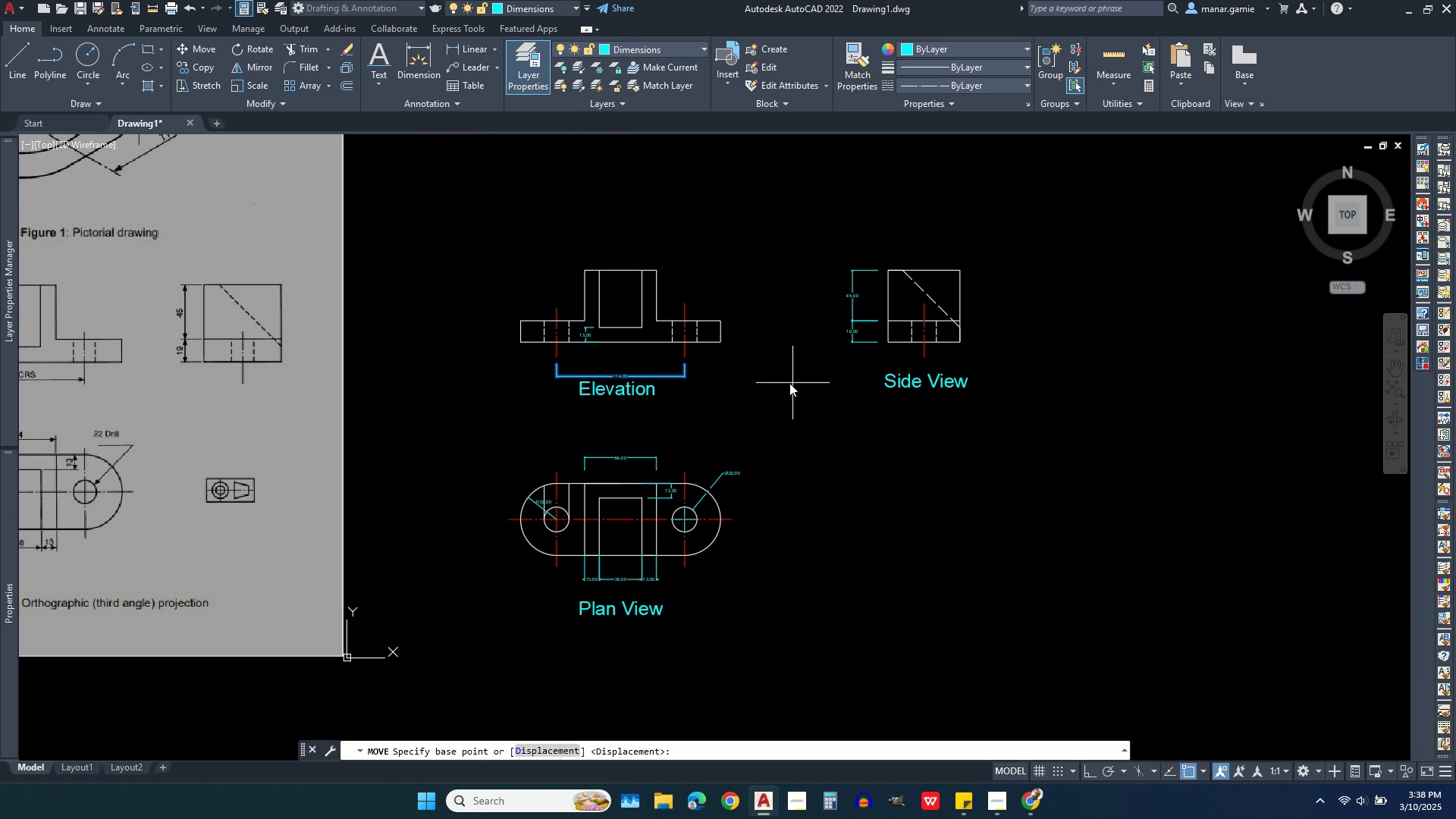 
left_click([782, 375])
 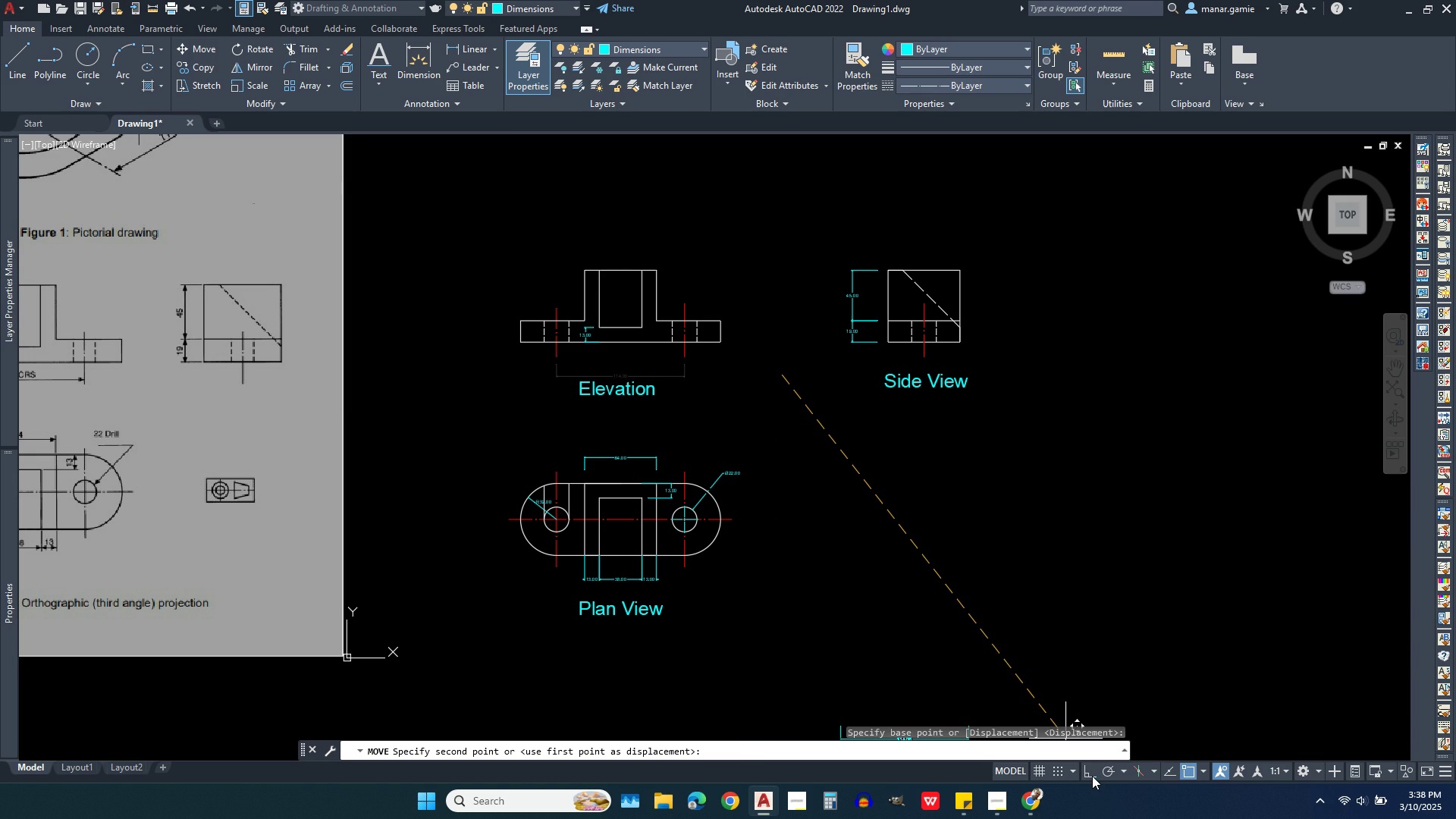 
left_click([1092, 776])
 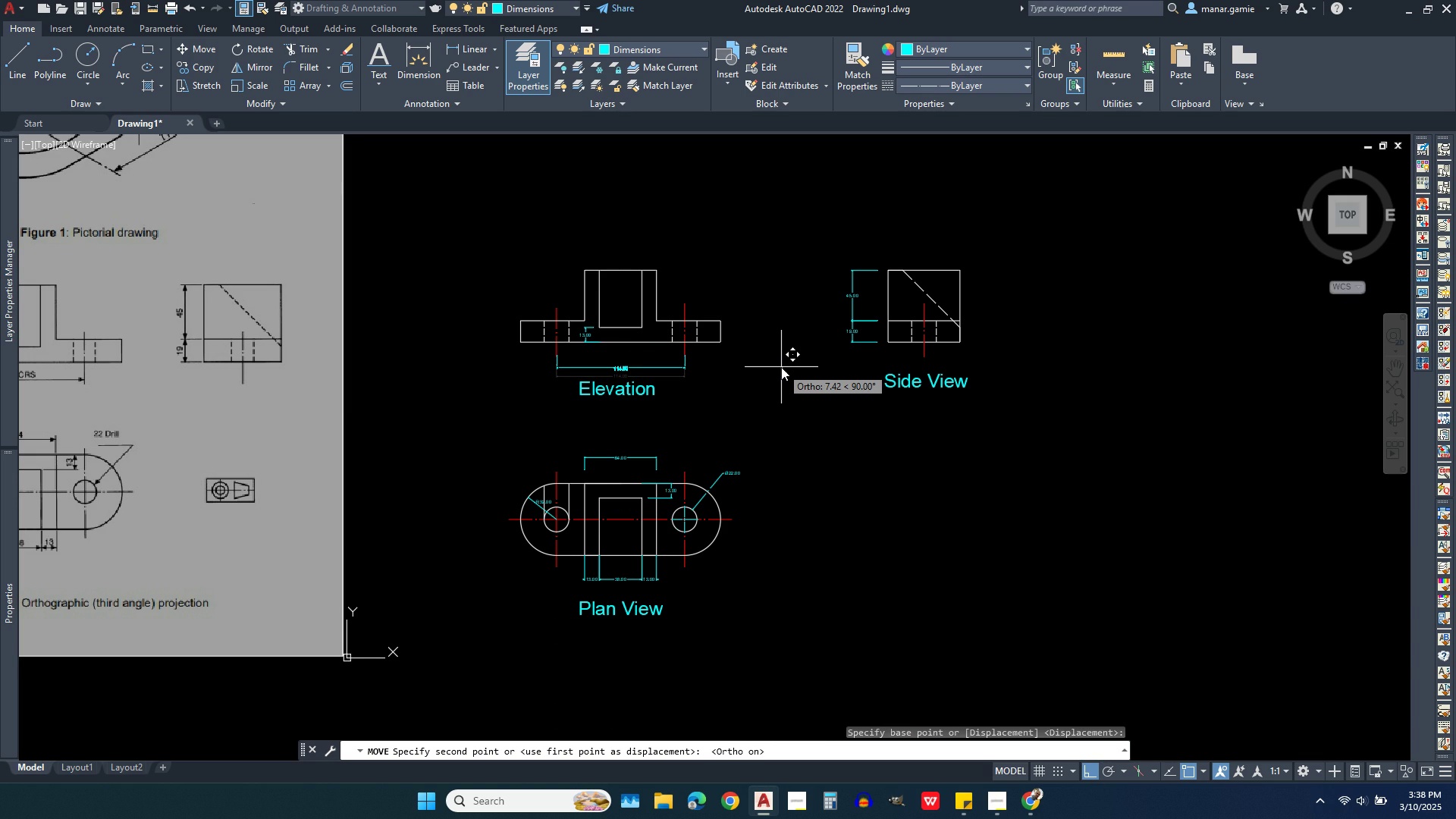 
wait(7.98)
 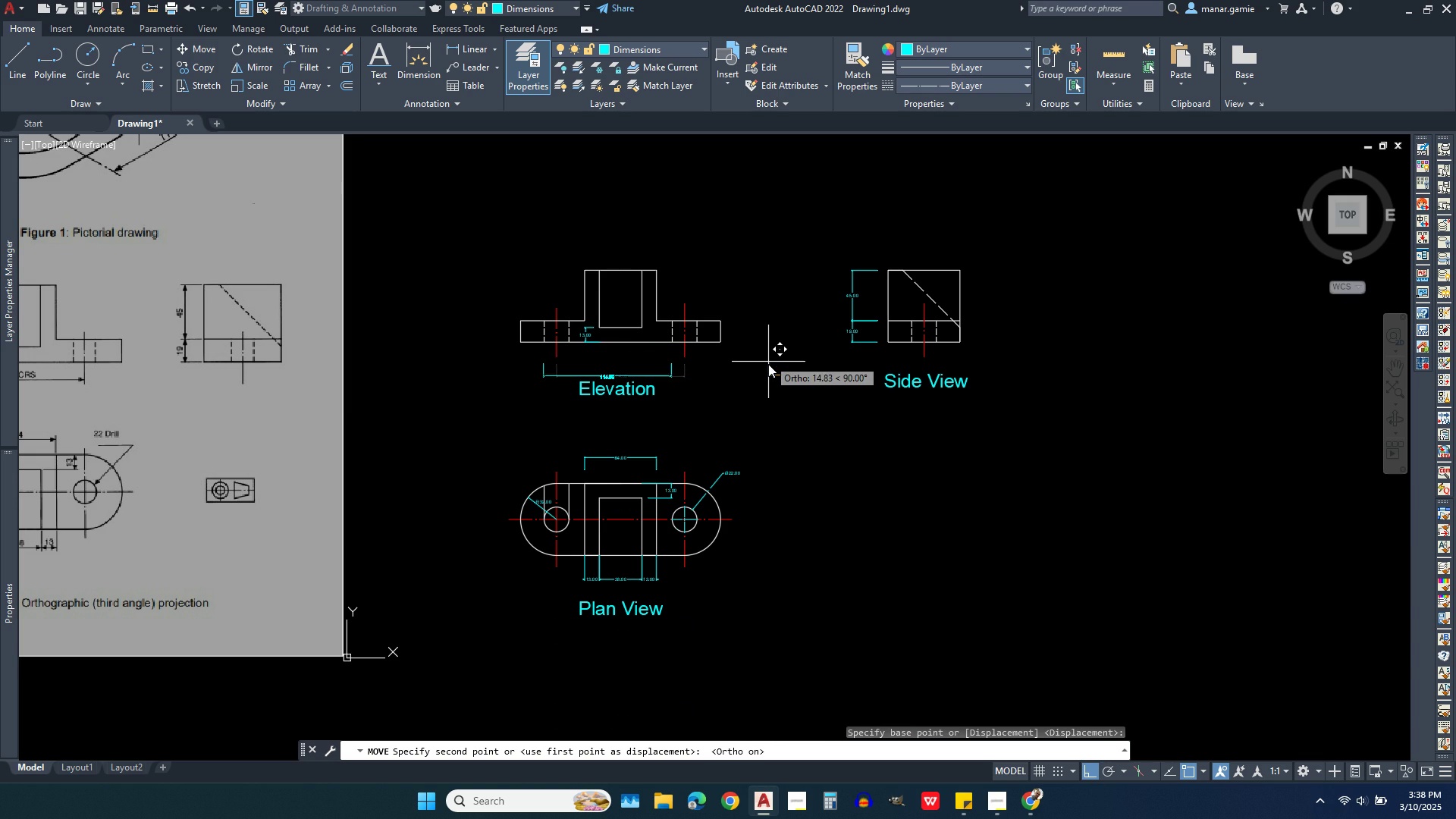 
left_click([777, 365])
 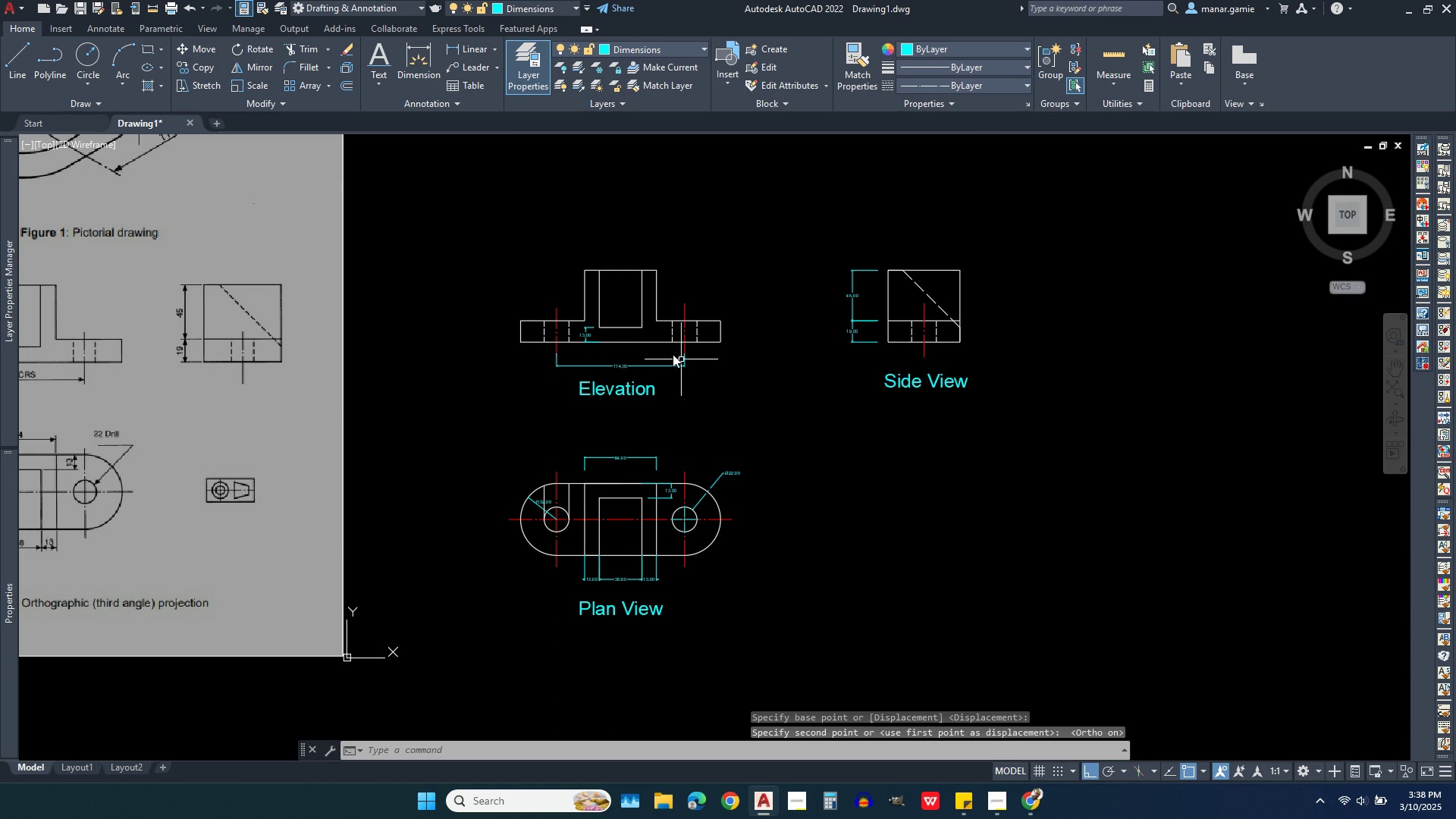 
scroll: coordinate [1092, 399], scroll_direction: up, amount: 4.0
 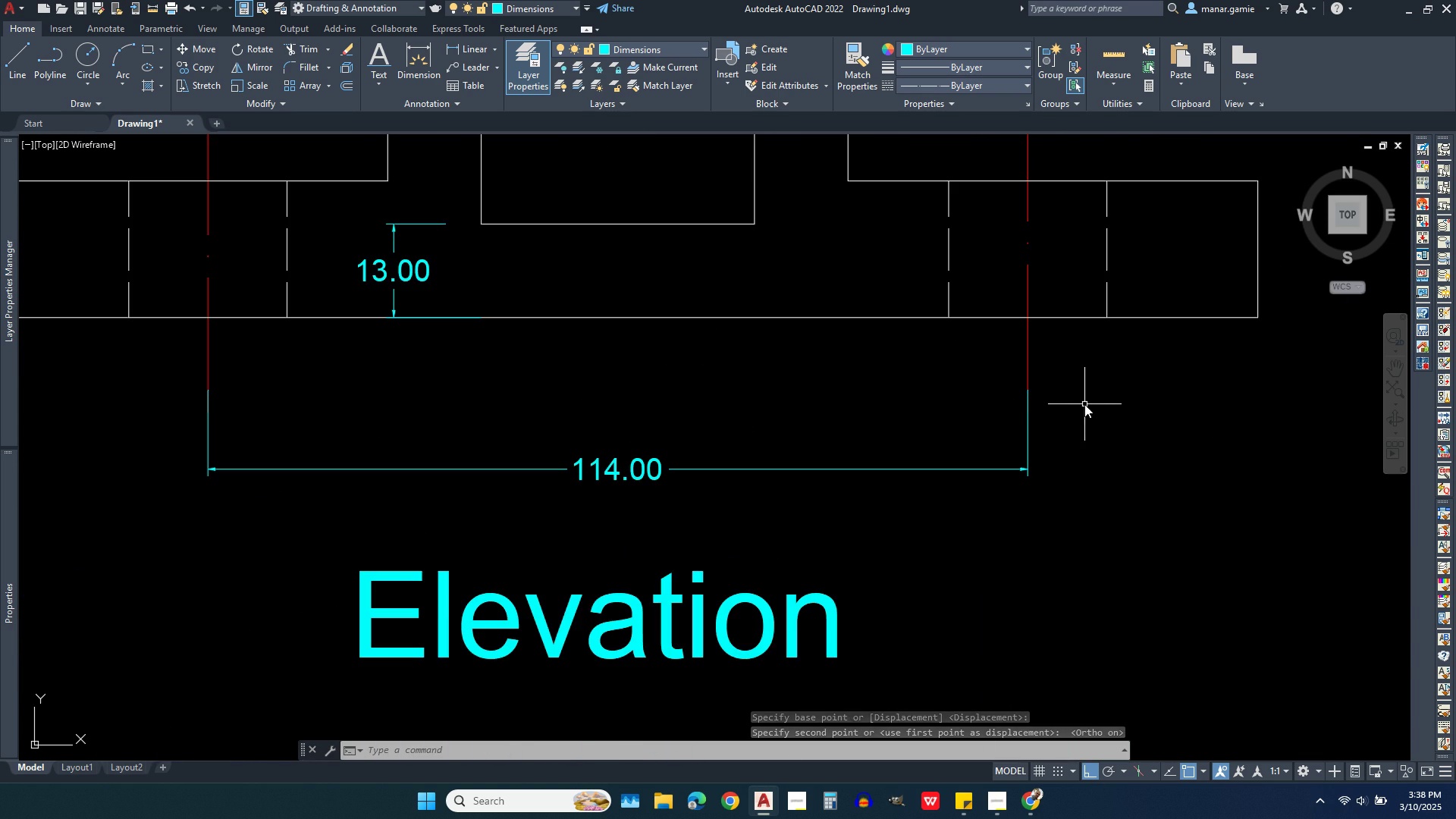 
scroll: coordinate [805, 362], scroll_direction: down, amount: 4.0
 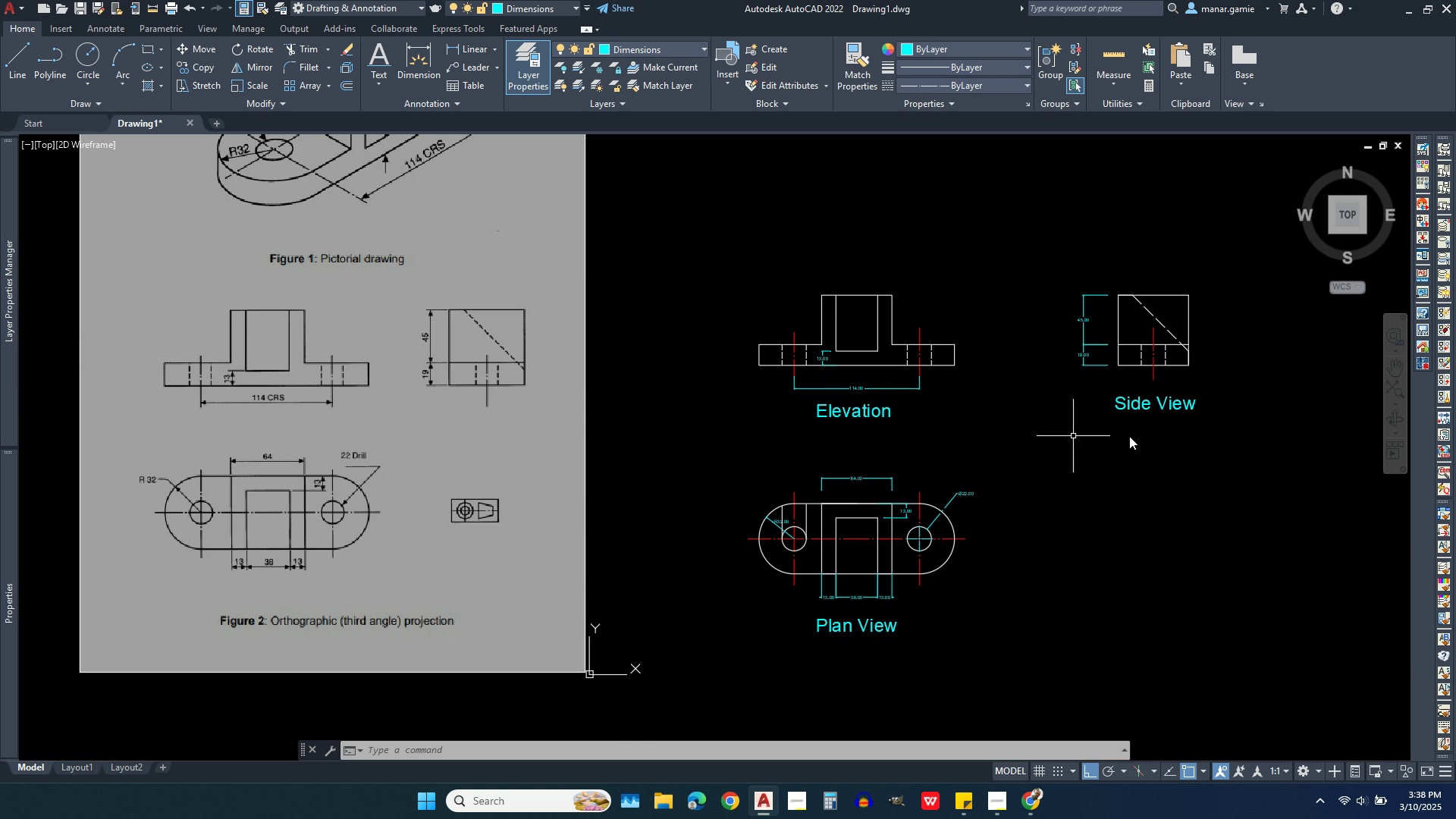 
scroll: coordinate [1238, 441], scroll_direction: up, amount: 1.0
 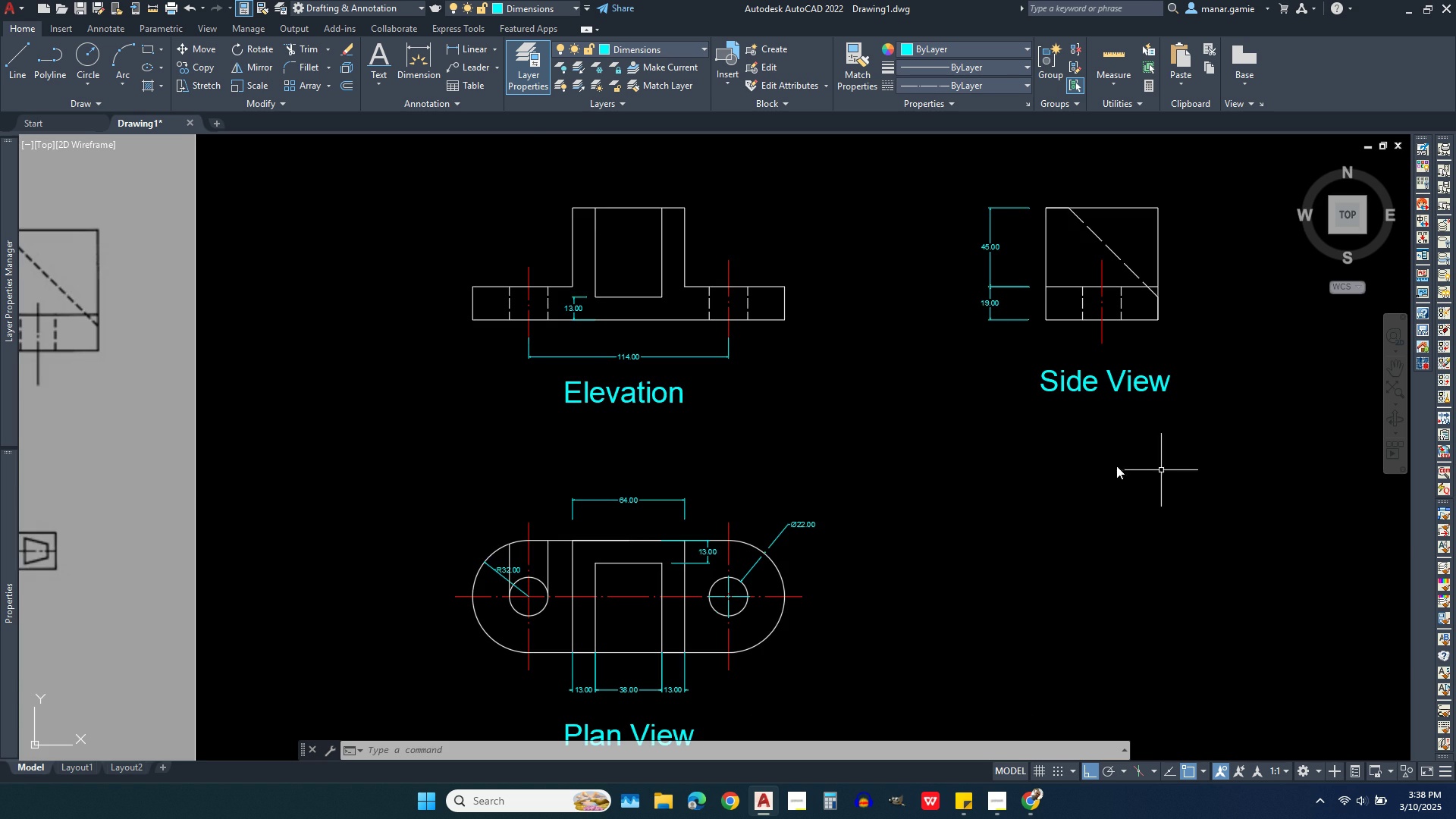 
scroll: coordinate [1097, 460], scroll_direction: down, amount: 1.0
 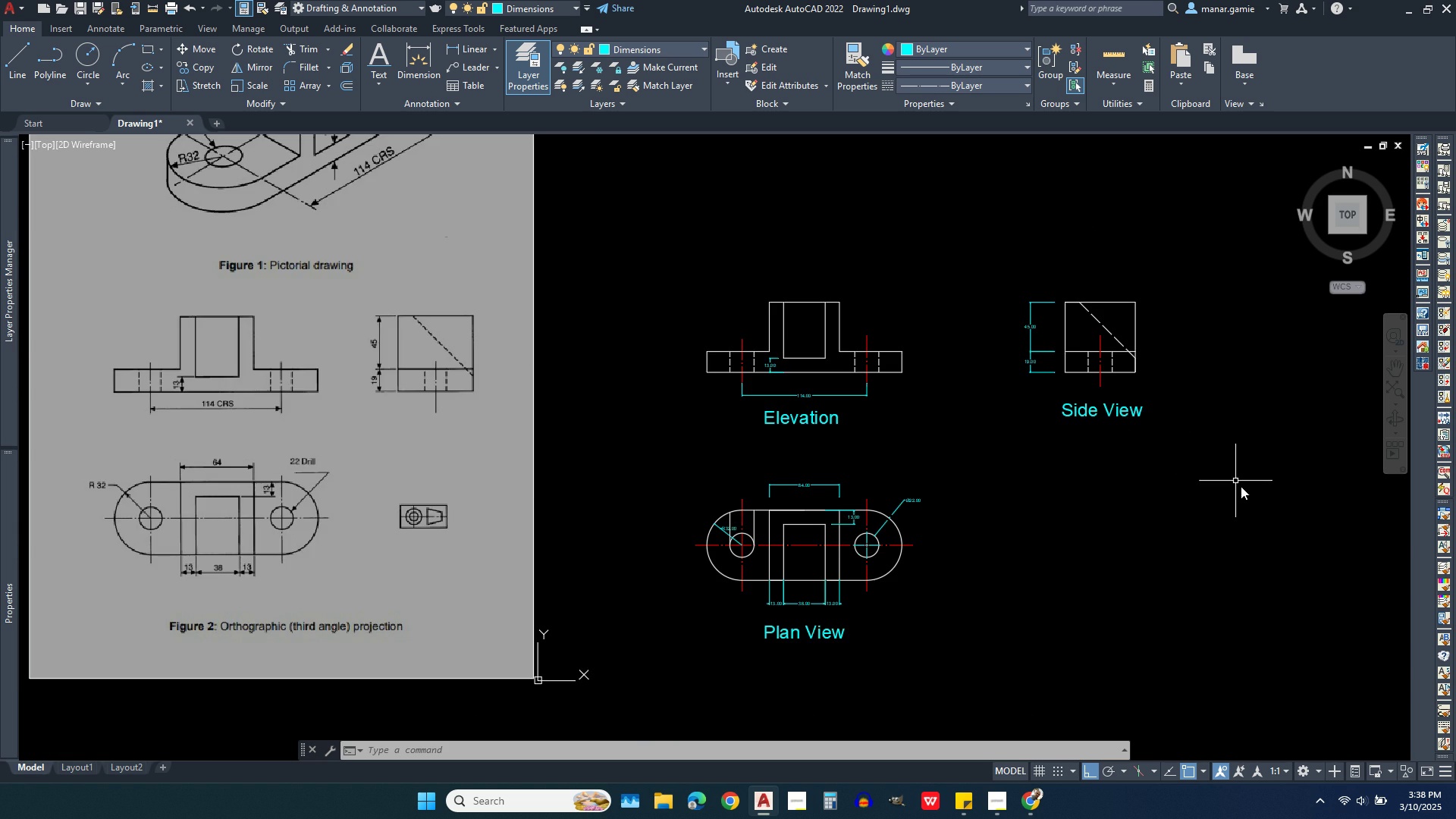 
scroll: coordinate [1243, 489], scroll_direction: up, amount: 1.0
 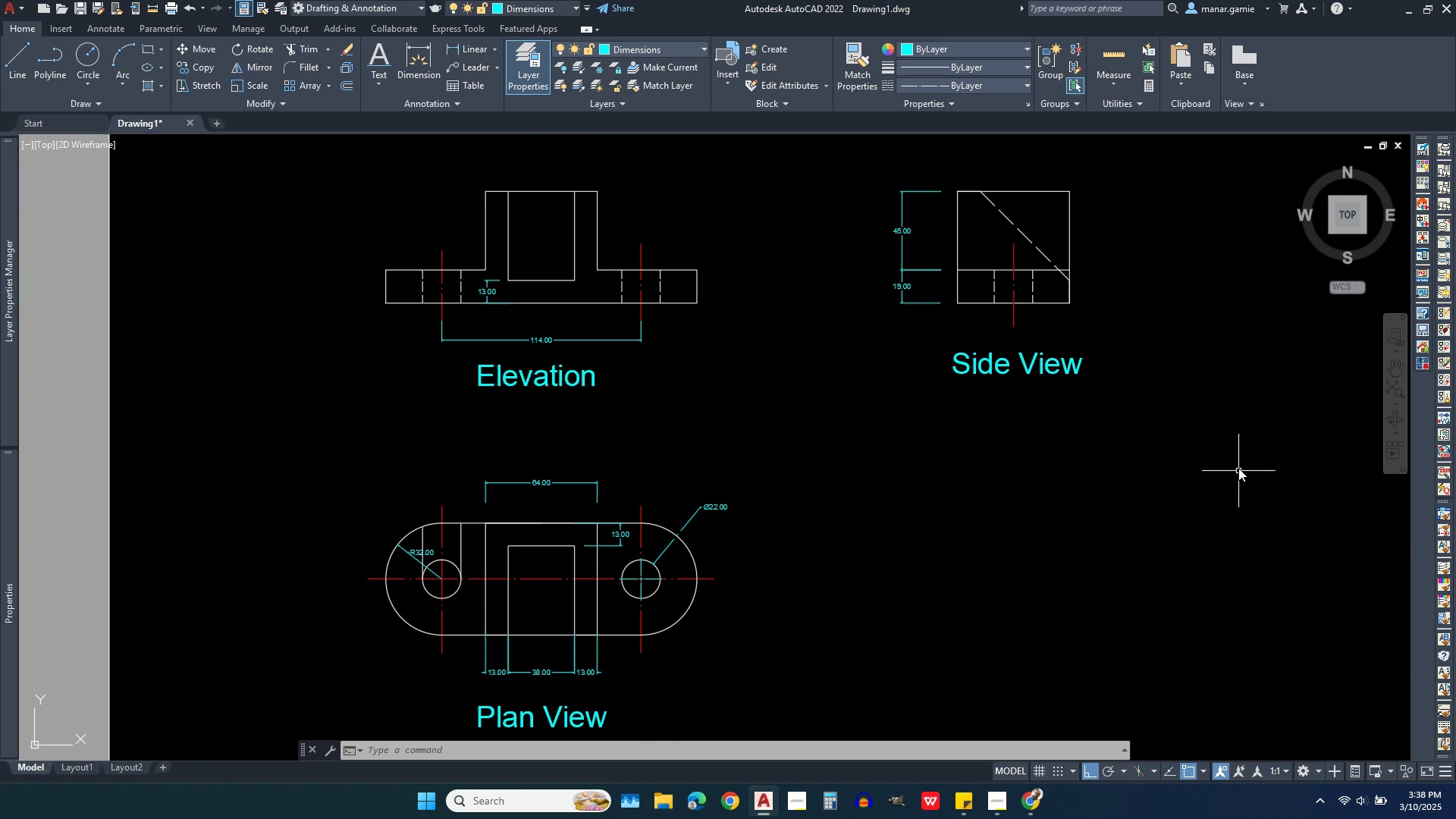 
scroll: coordinate [1233, 460], scroll_direction: down, amount: 1.0
 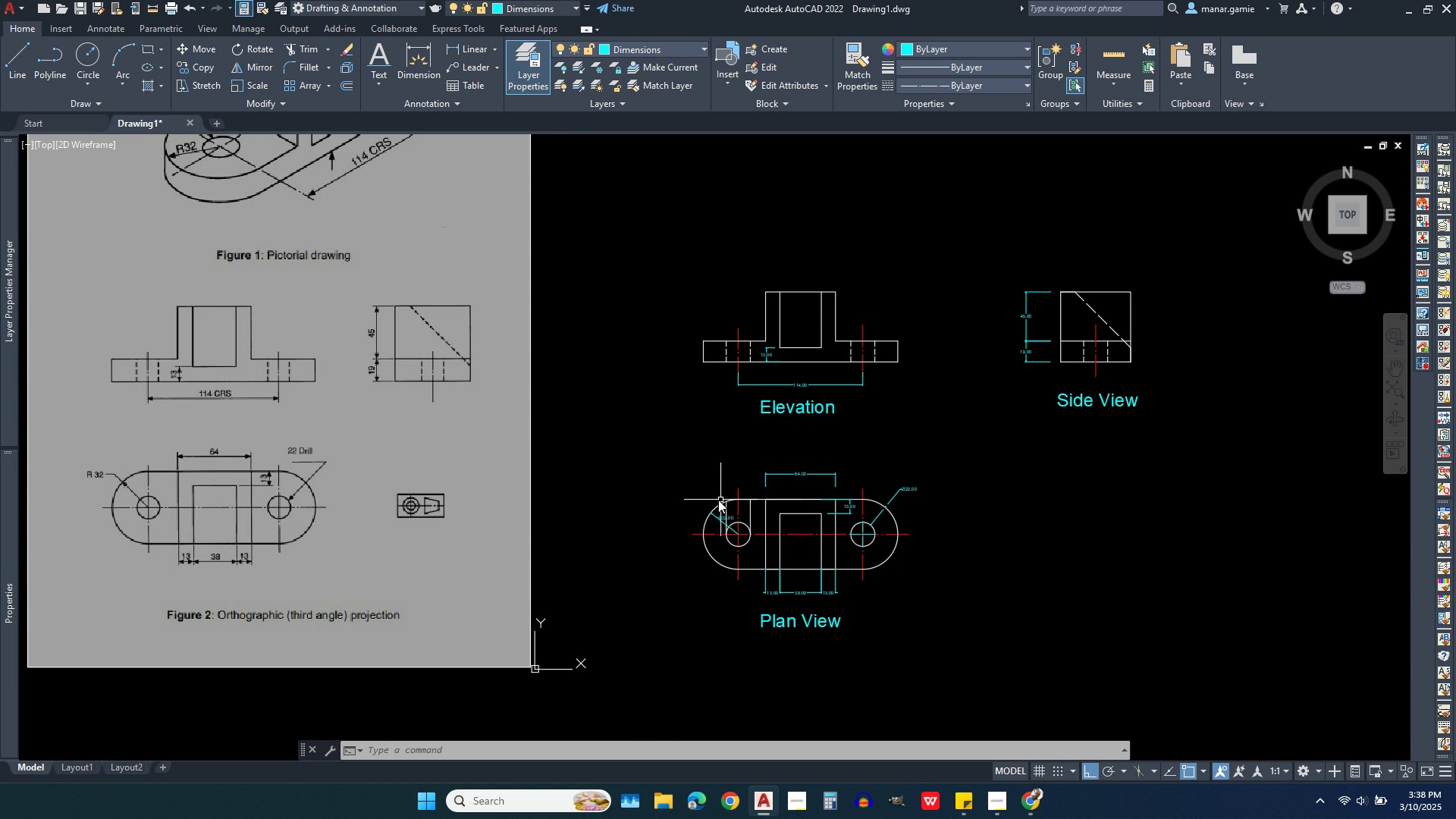 
wait(6.81)
 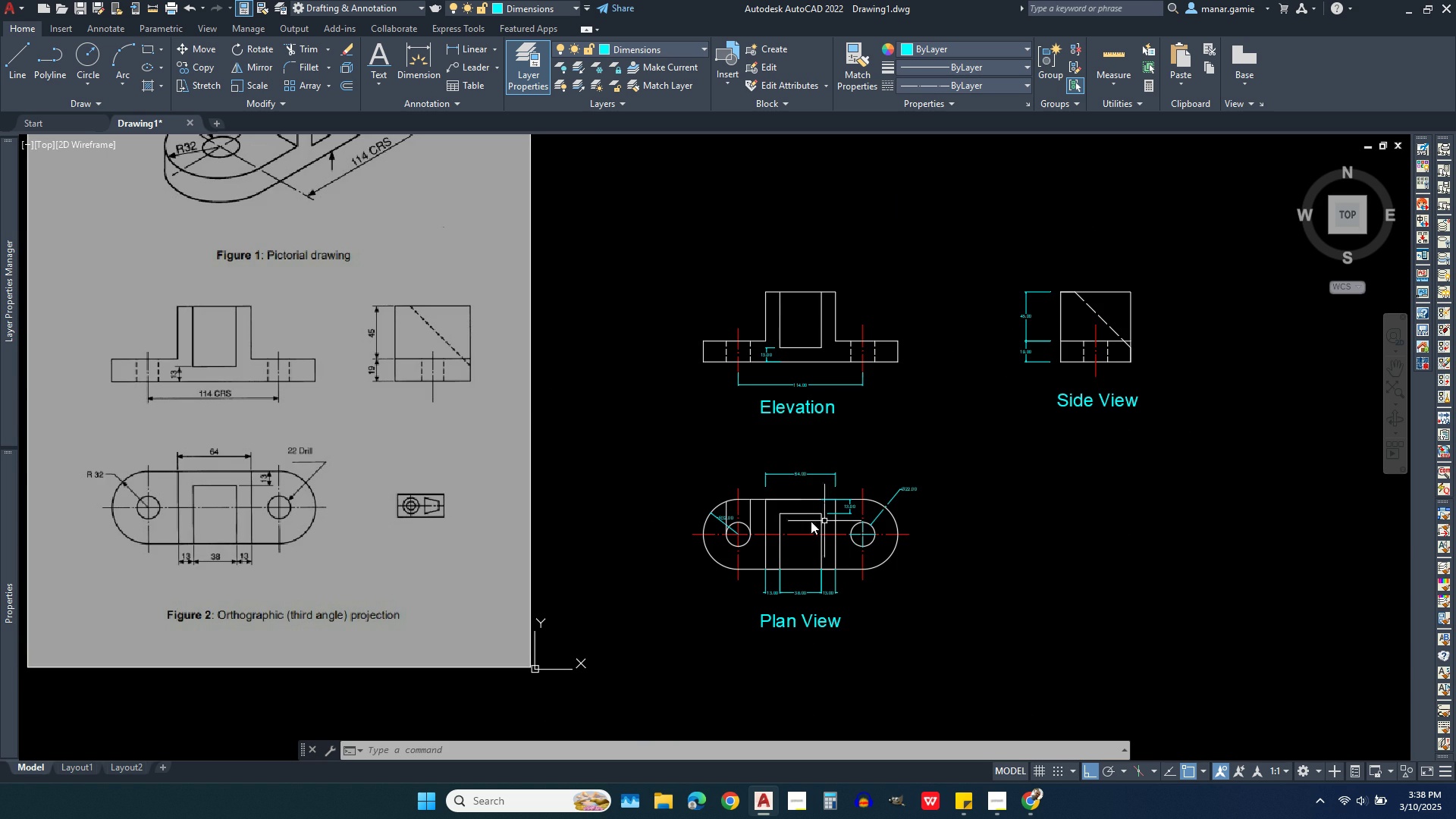 
mouse_move([5, 17])
 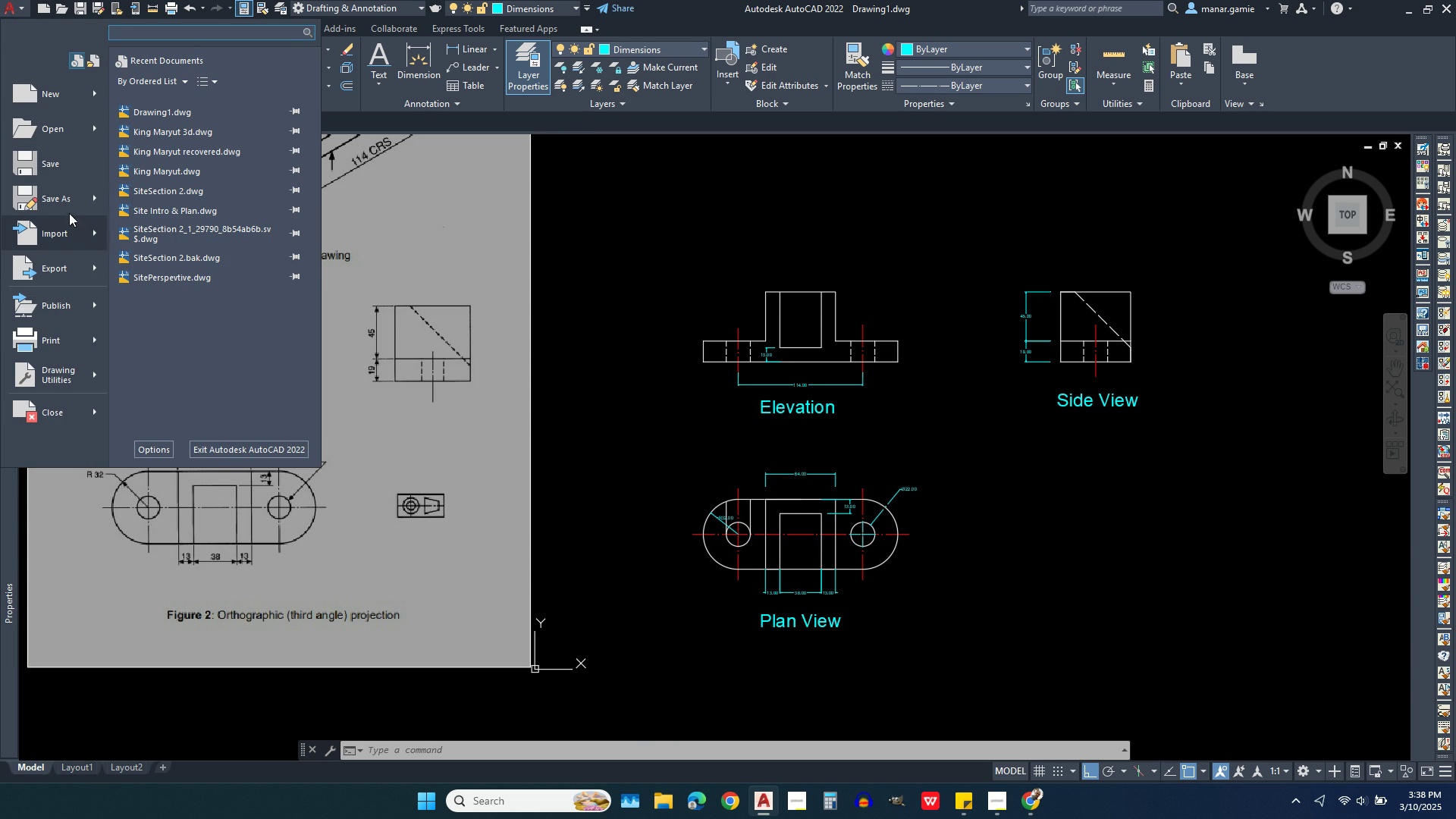 
left_click([58, 200])
 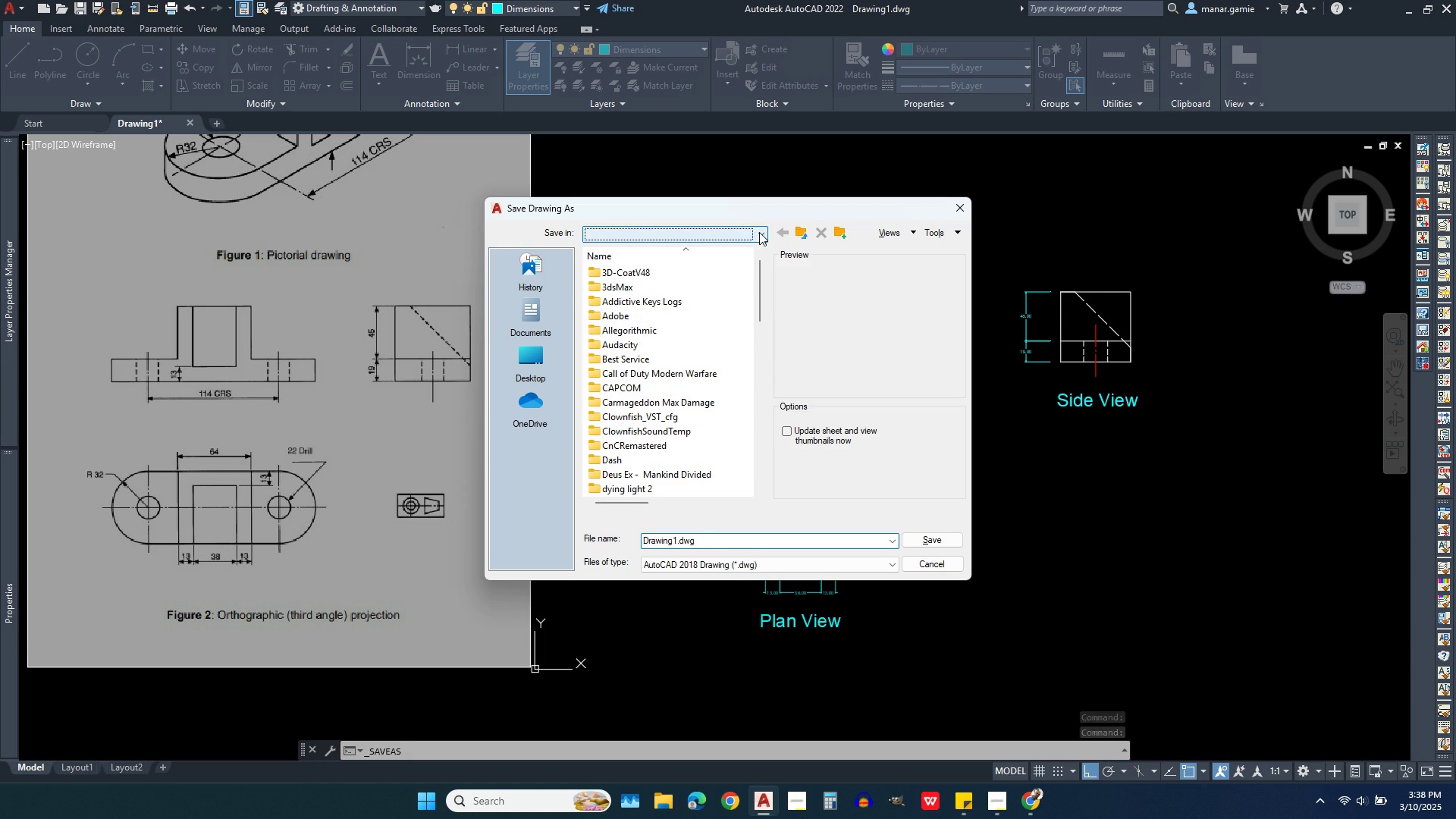 
wait(6.72)
 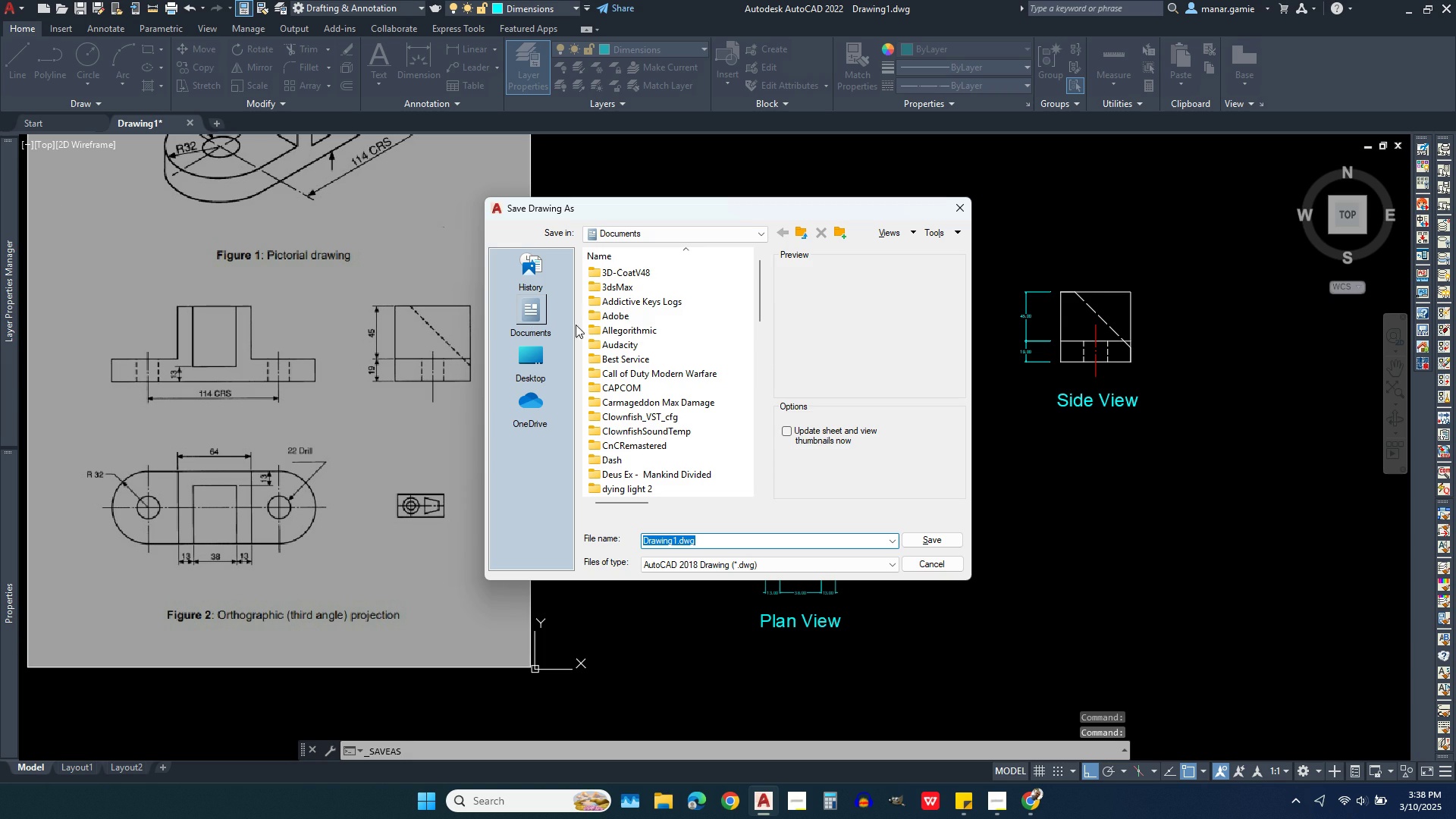 
left_click([658, 327])
 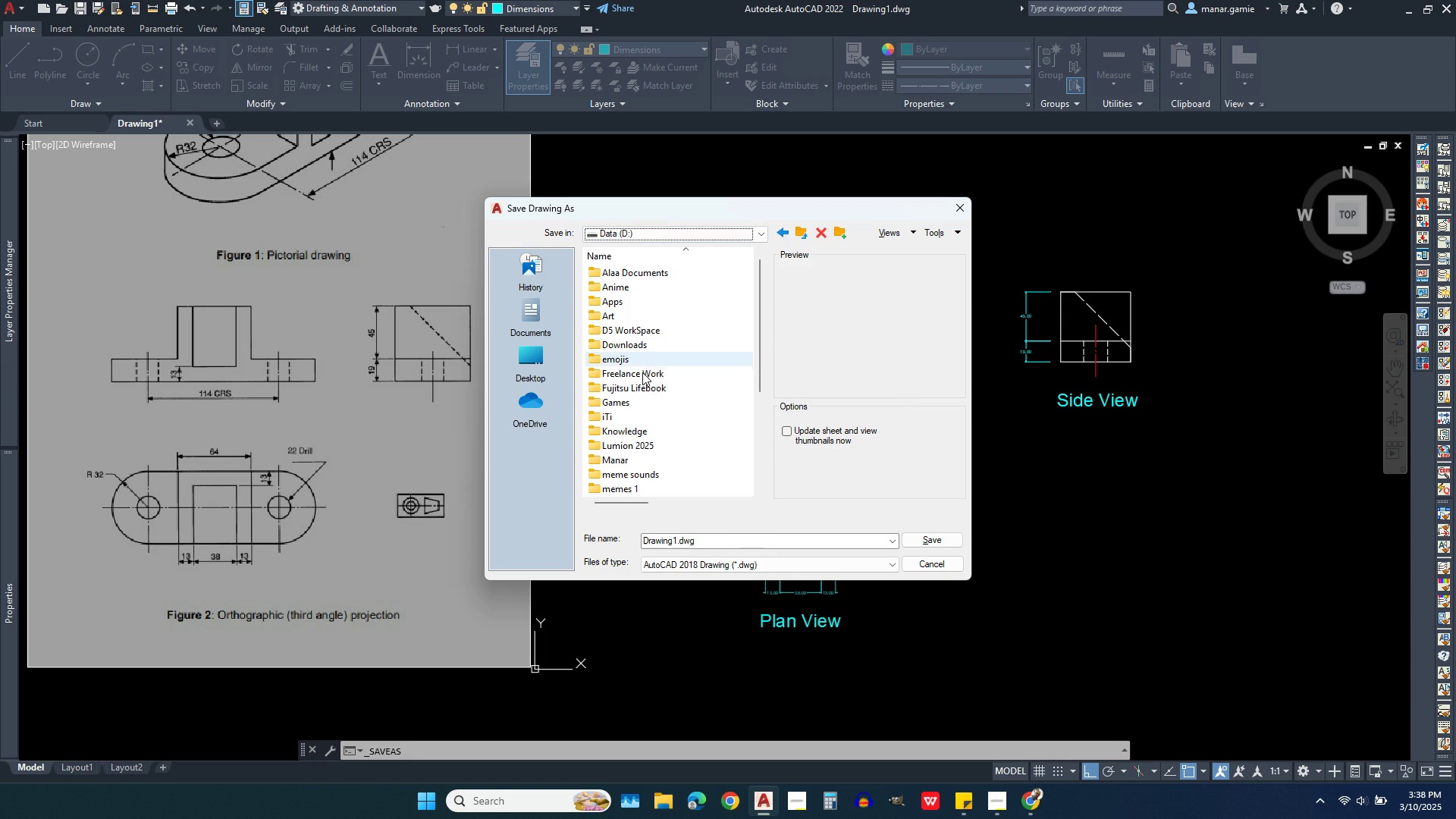 
double_click([642, 372])
 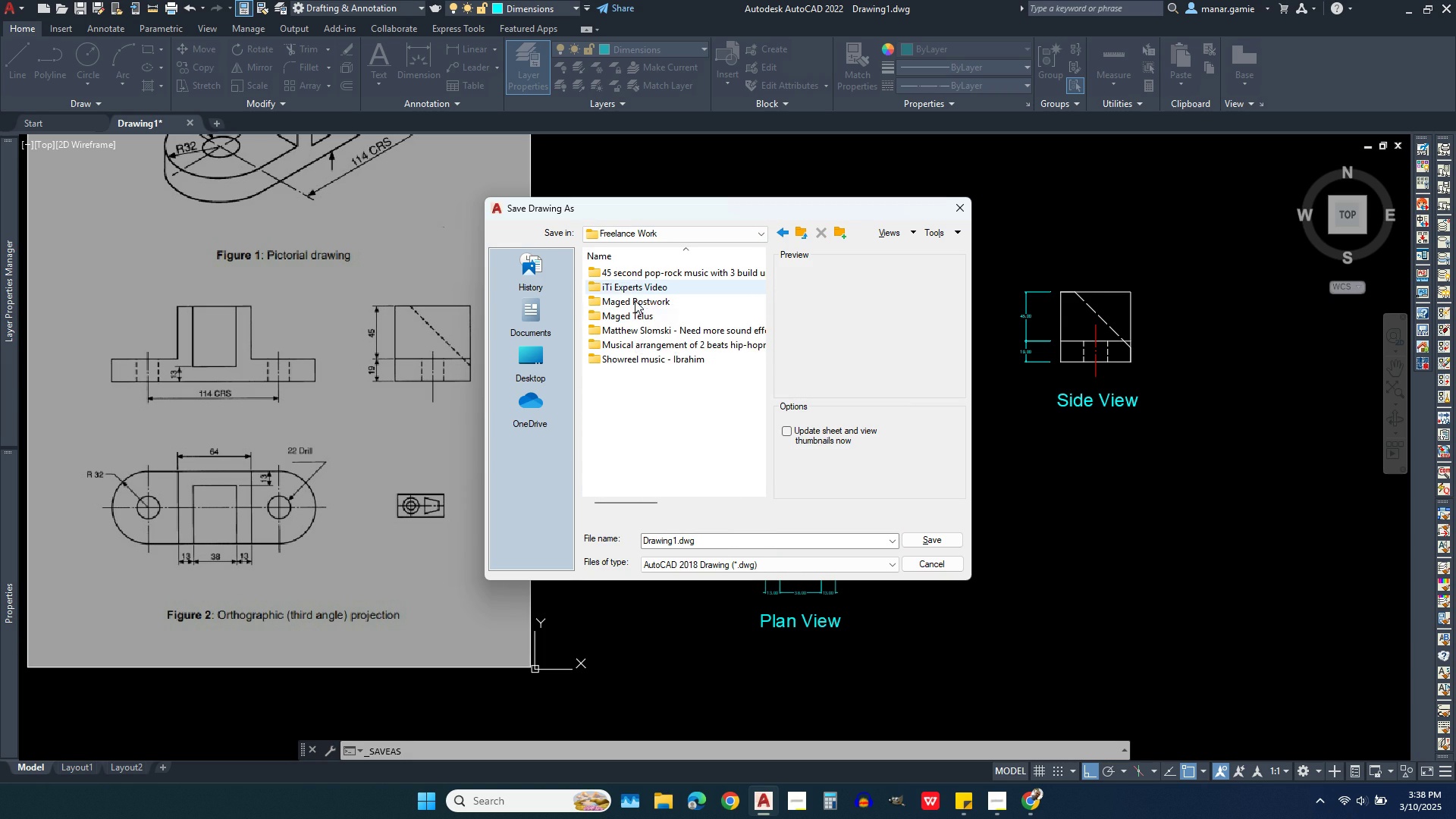 
double_click([635, 300])
 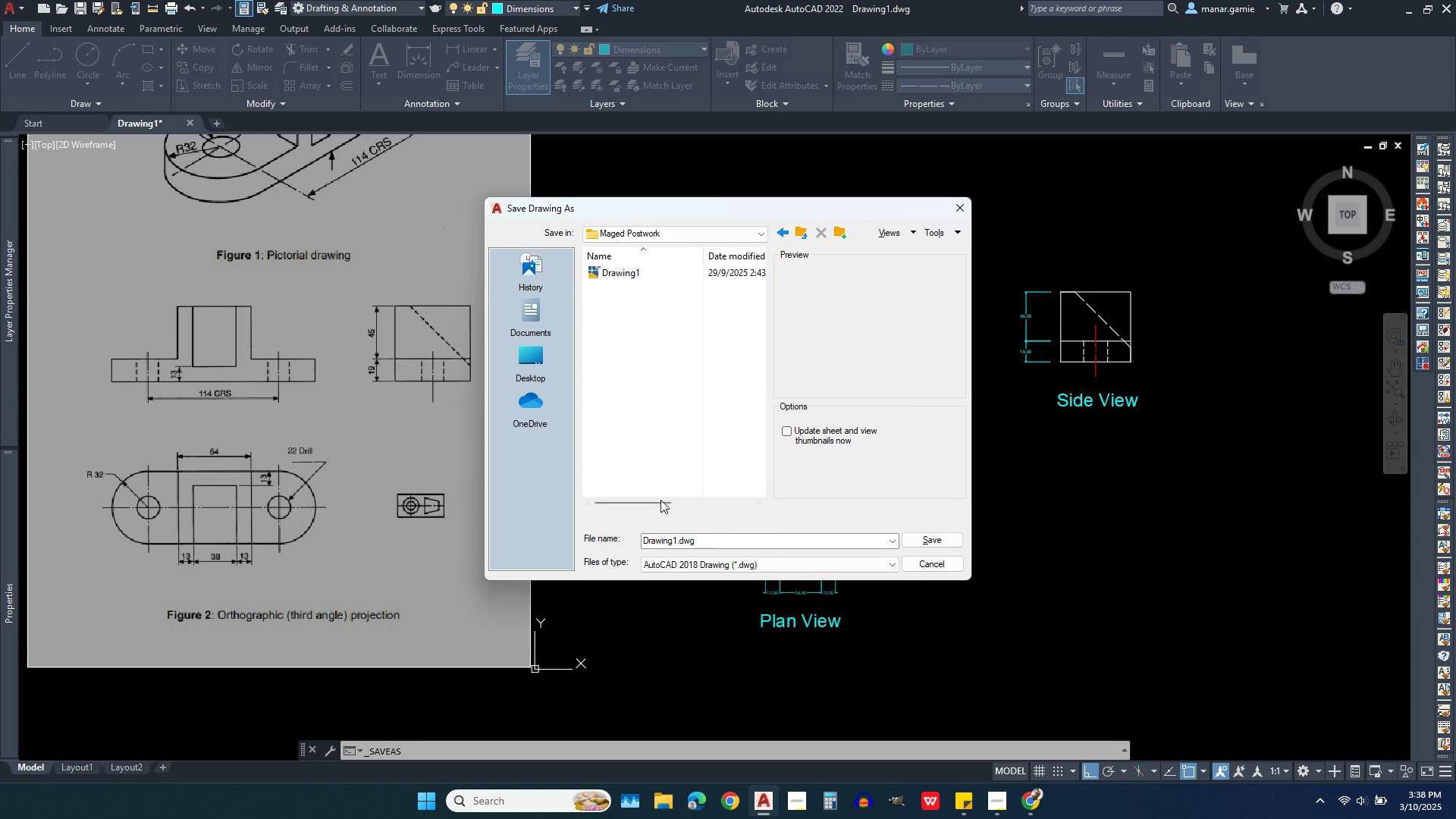 
left_click([679, 534])
 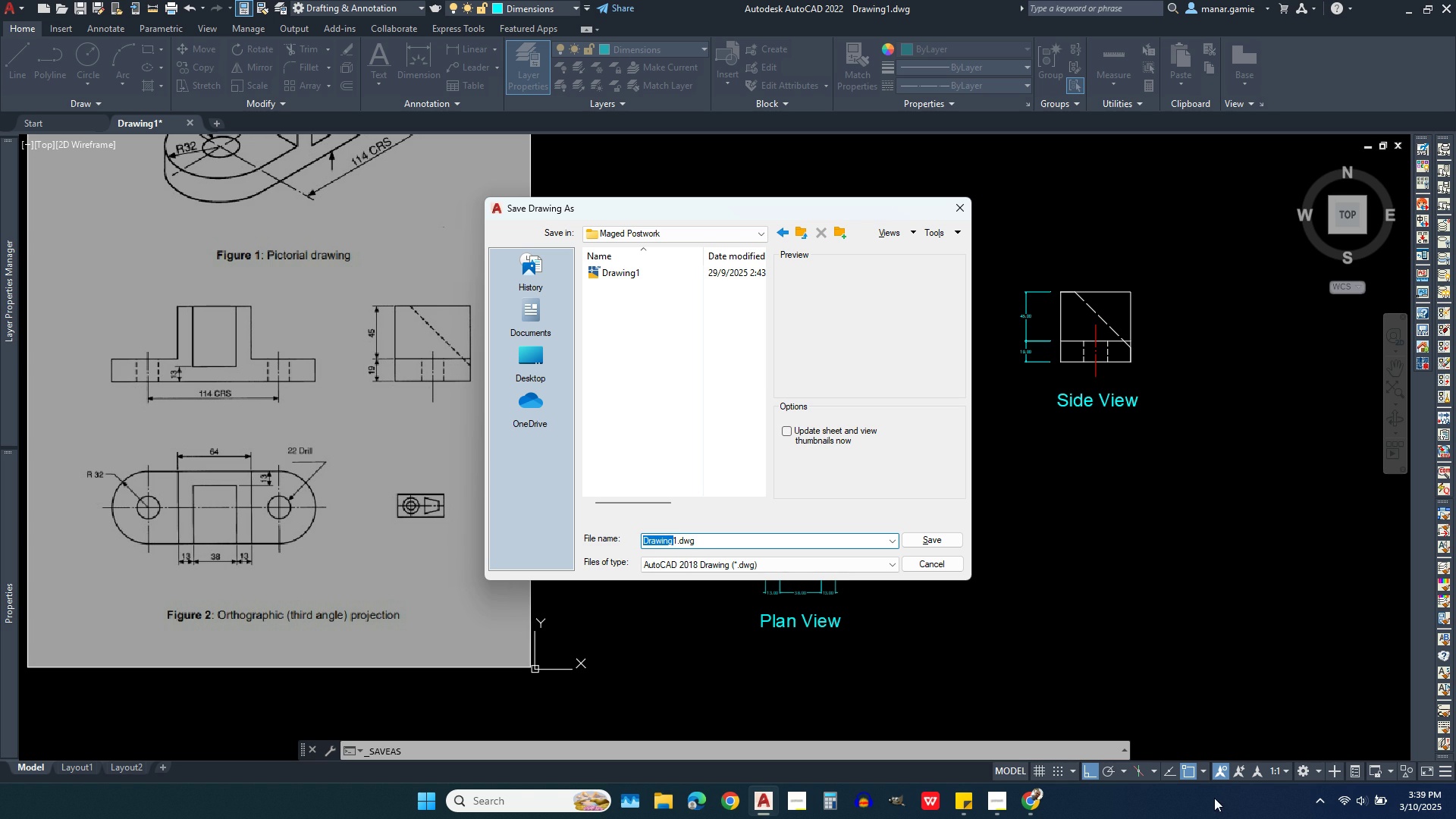 
type(Mech 2D[Delete])